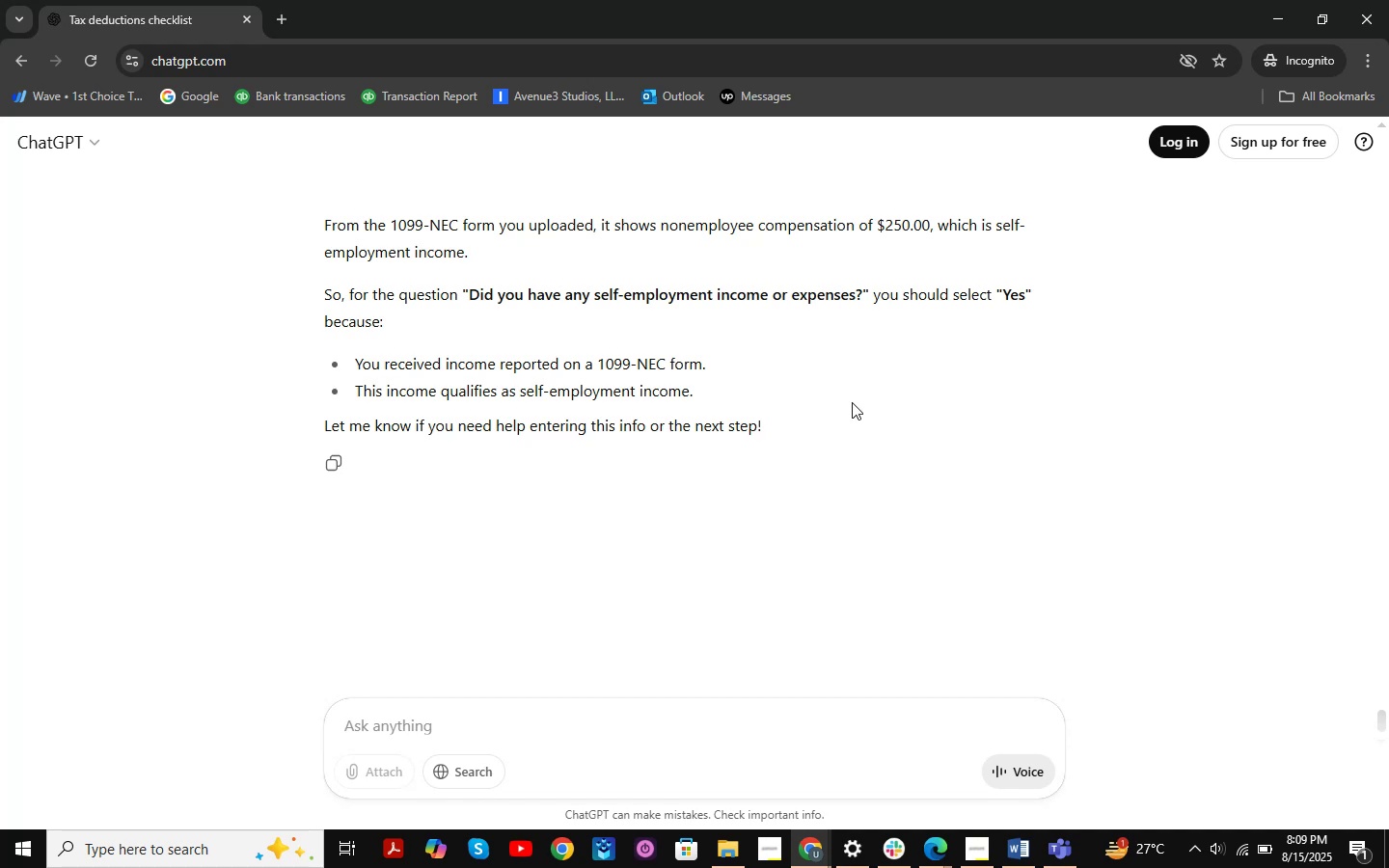 
scroll: coordinate [831, 323], scroll_direction: up, amount: 1.0
 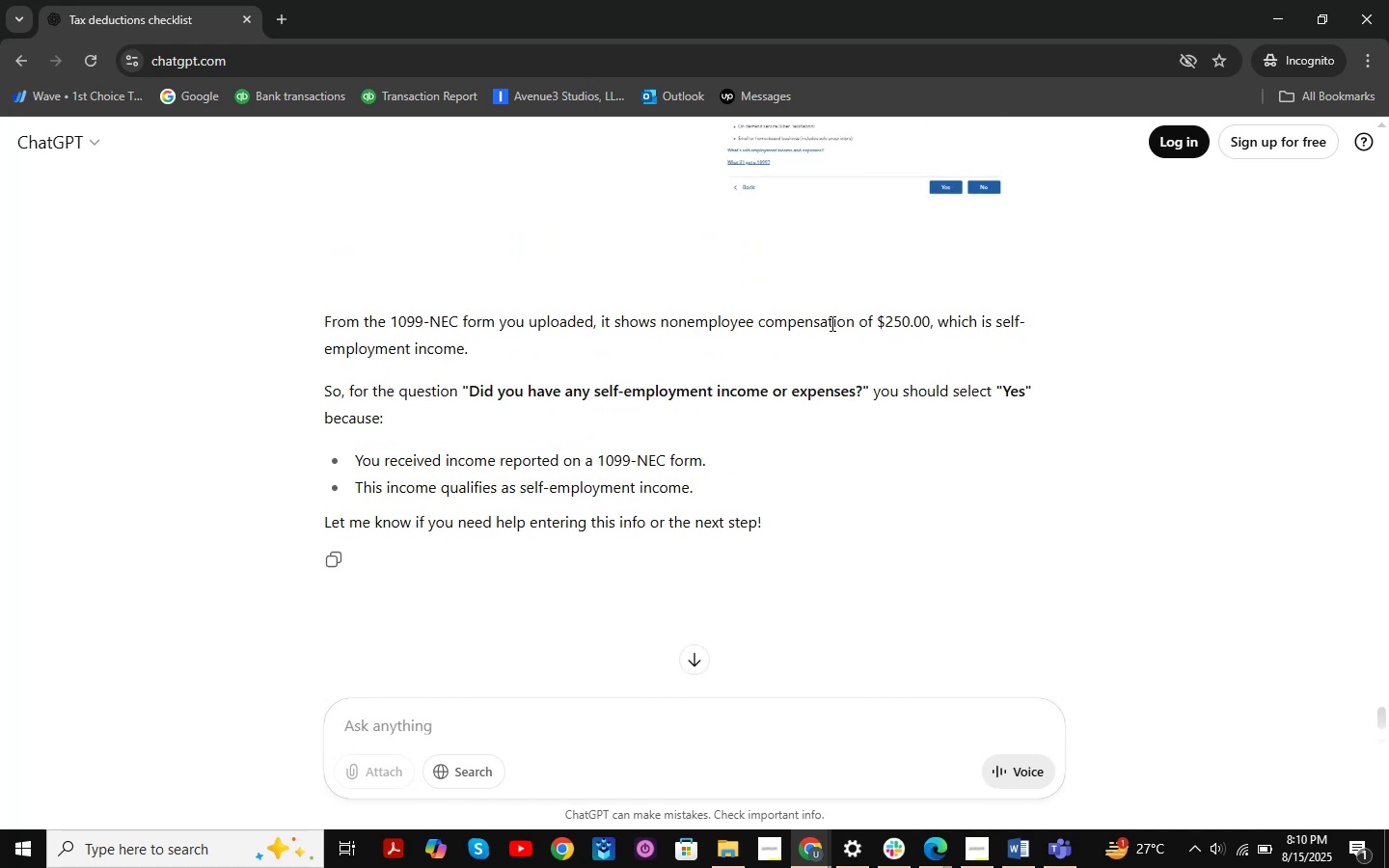 
scroll: coordinate [911, 312], scroll_direction: down, amount: 5.0
 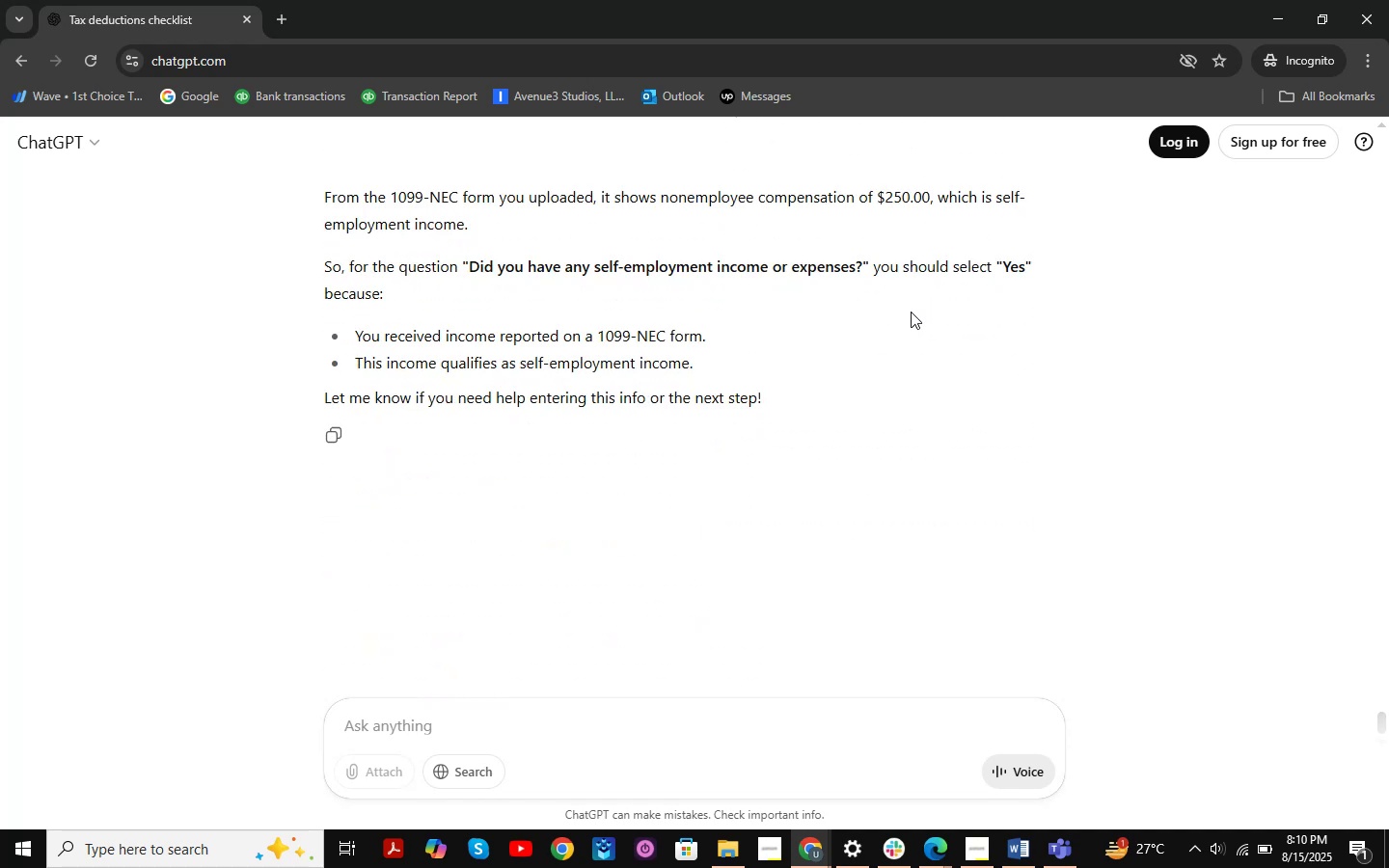 
scroll: coordinate [911, 312], scroll_direction: up, amount: 1.0
 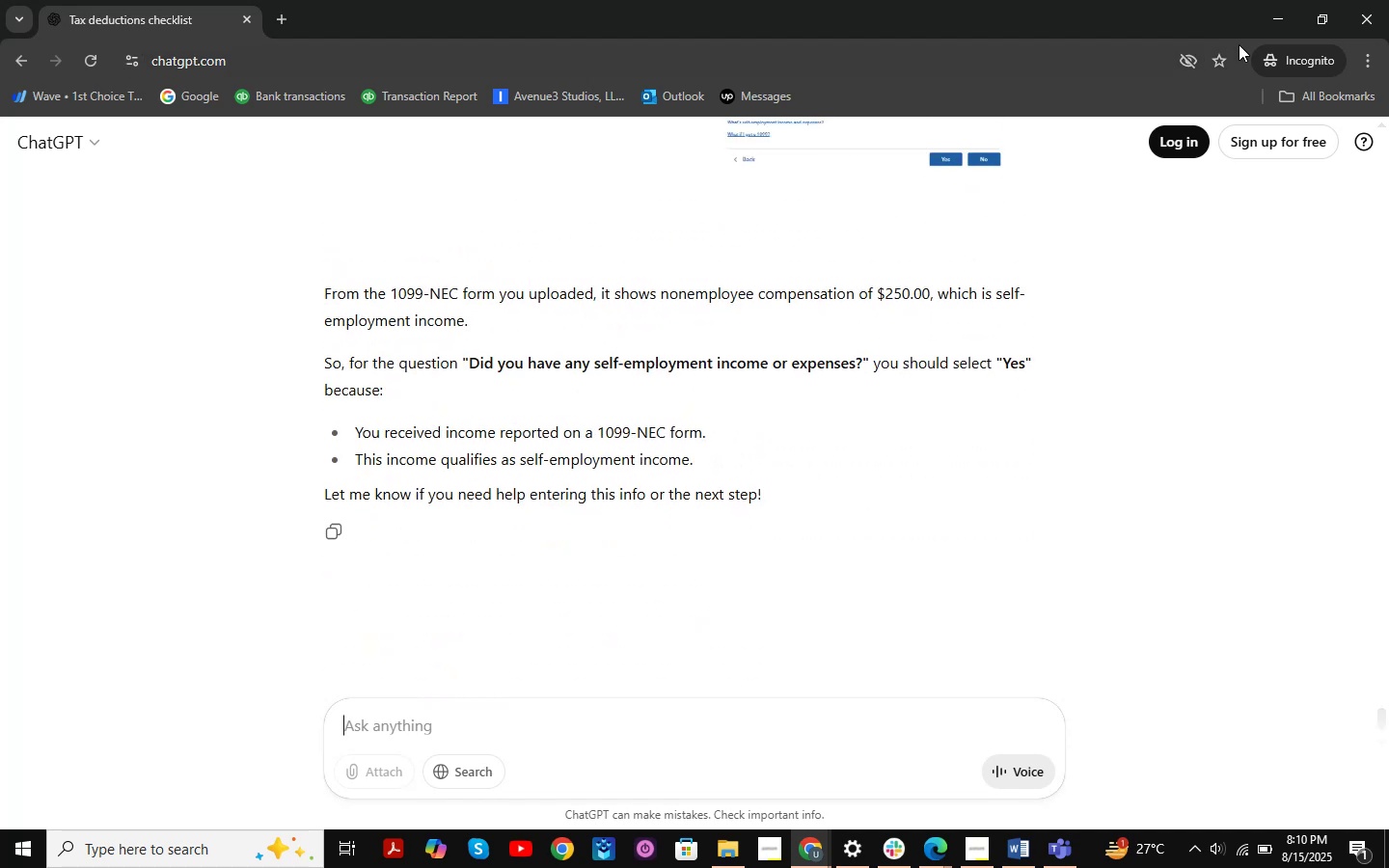 
left_click([1272, 14])
 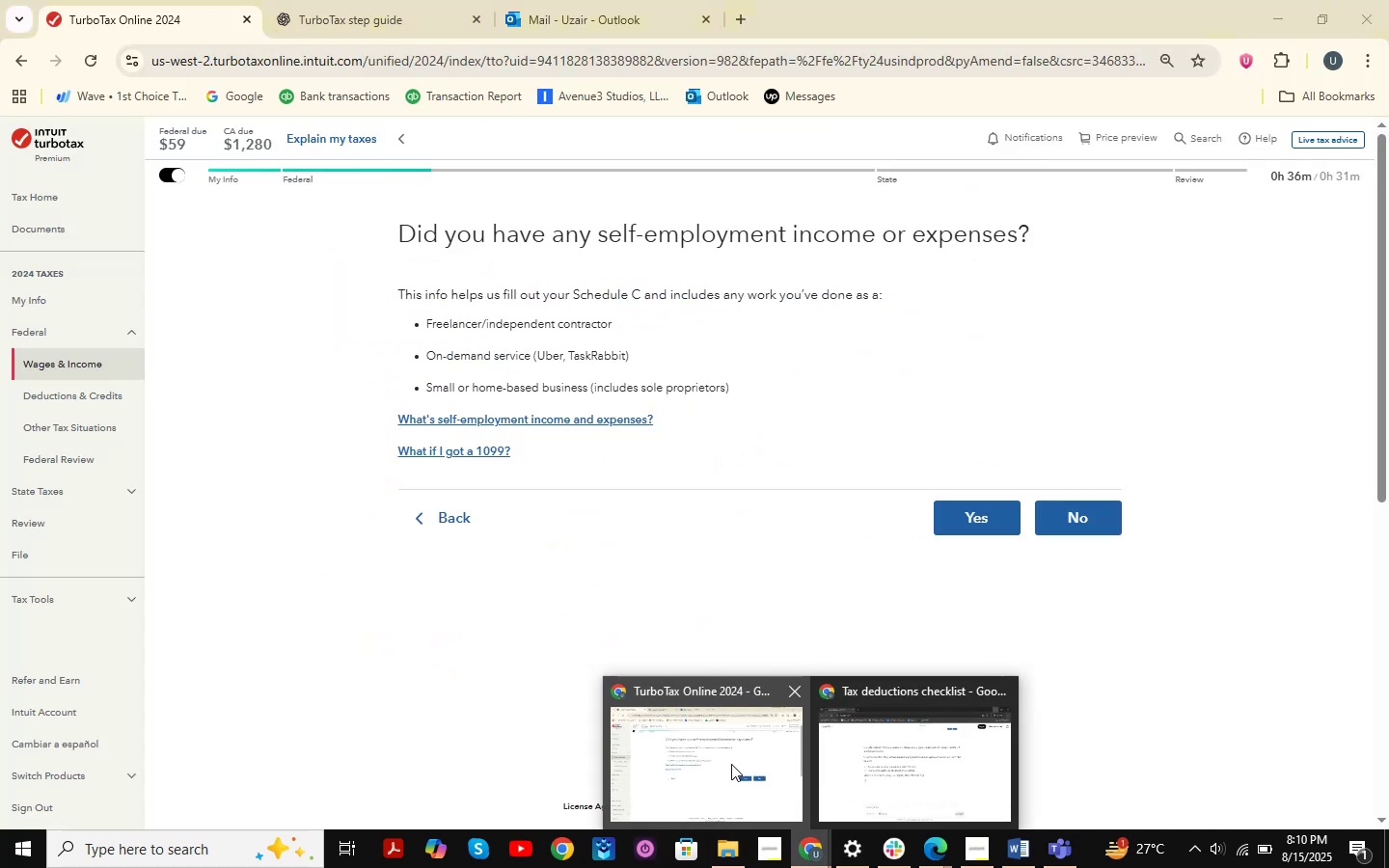 
left_click([687, 736])
 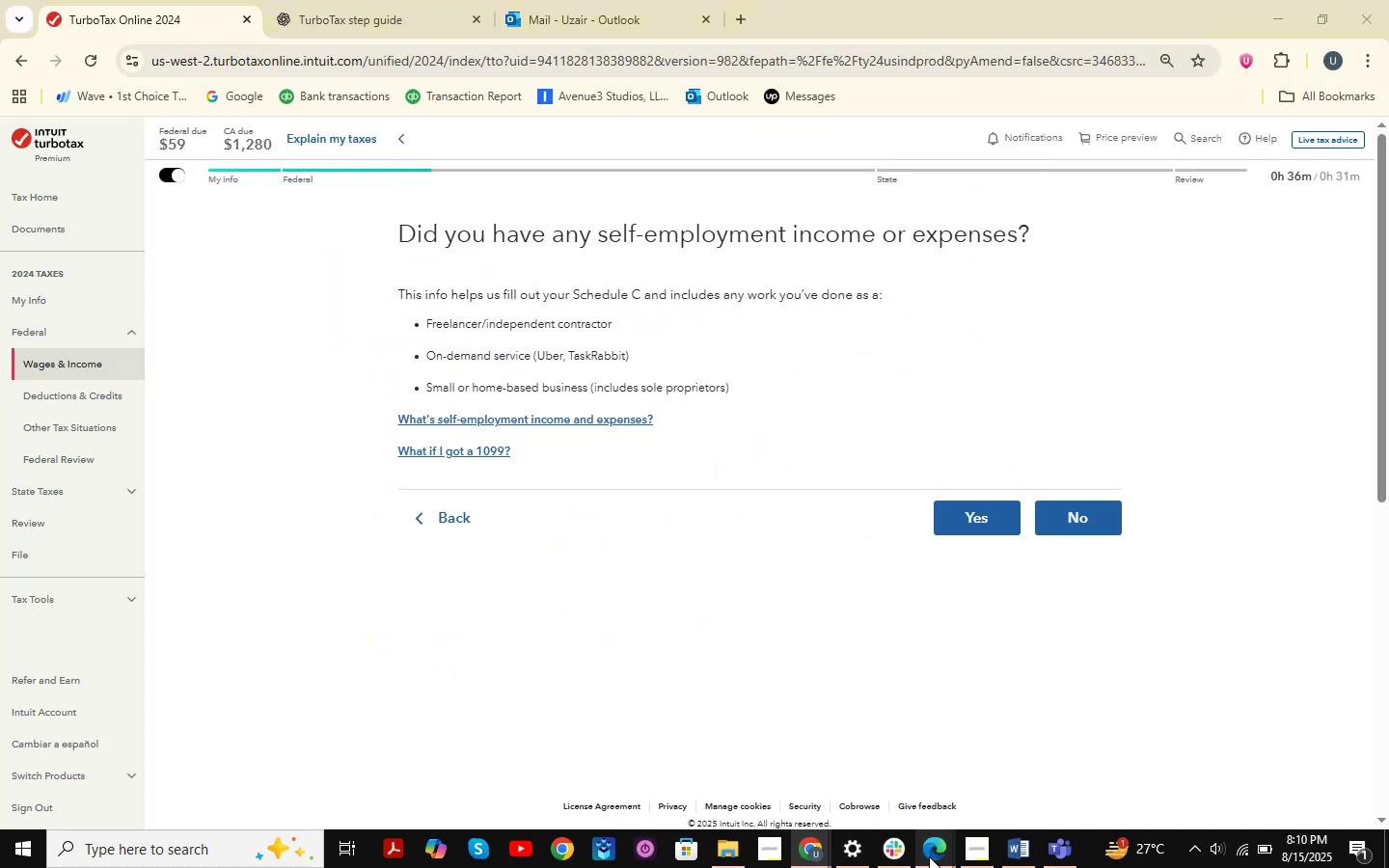 
double_click([882, 762])
 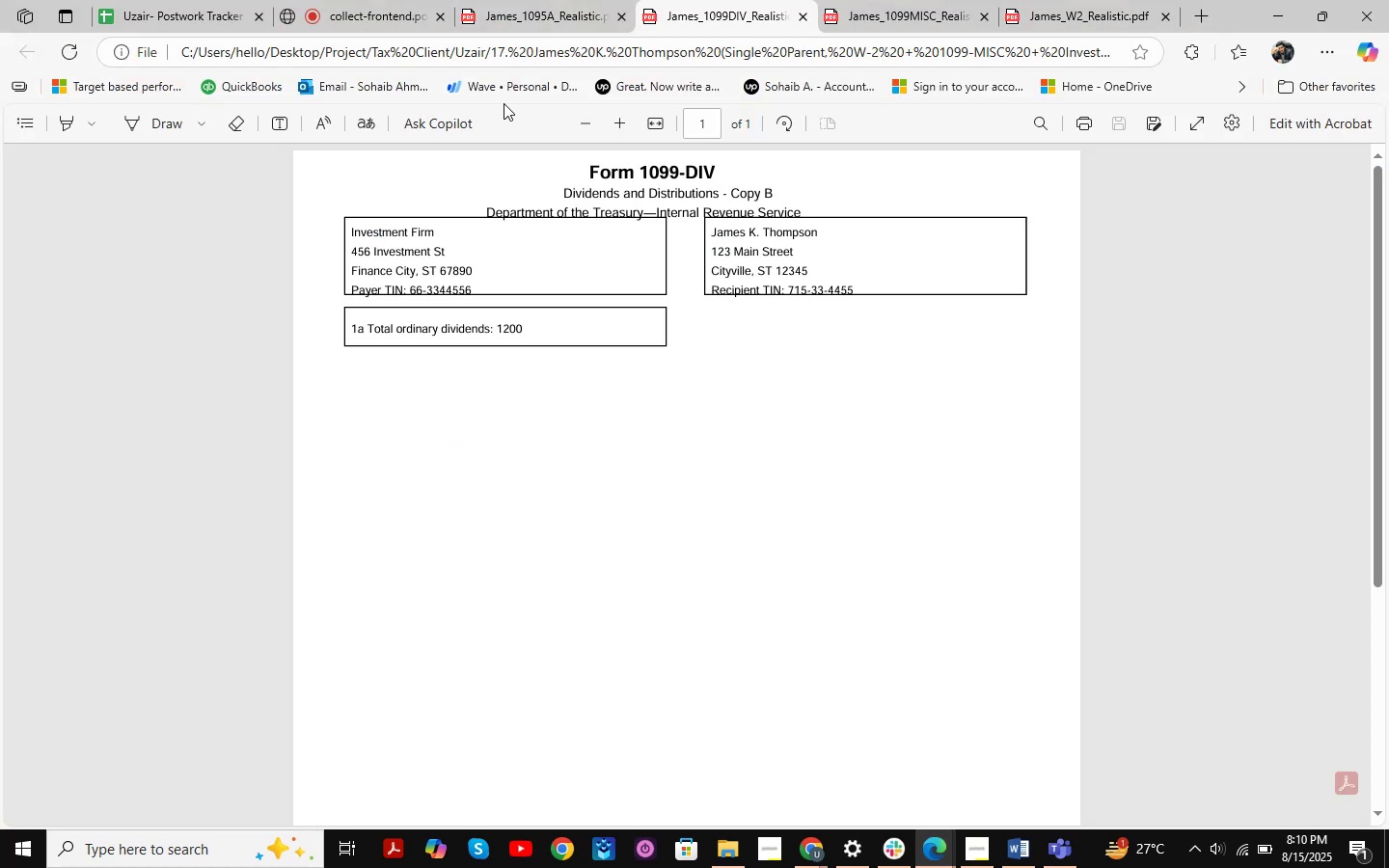 
left_click([381, 0])
 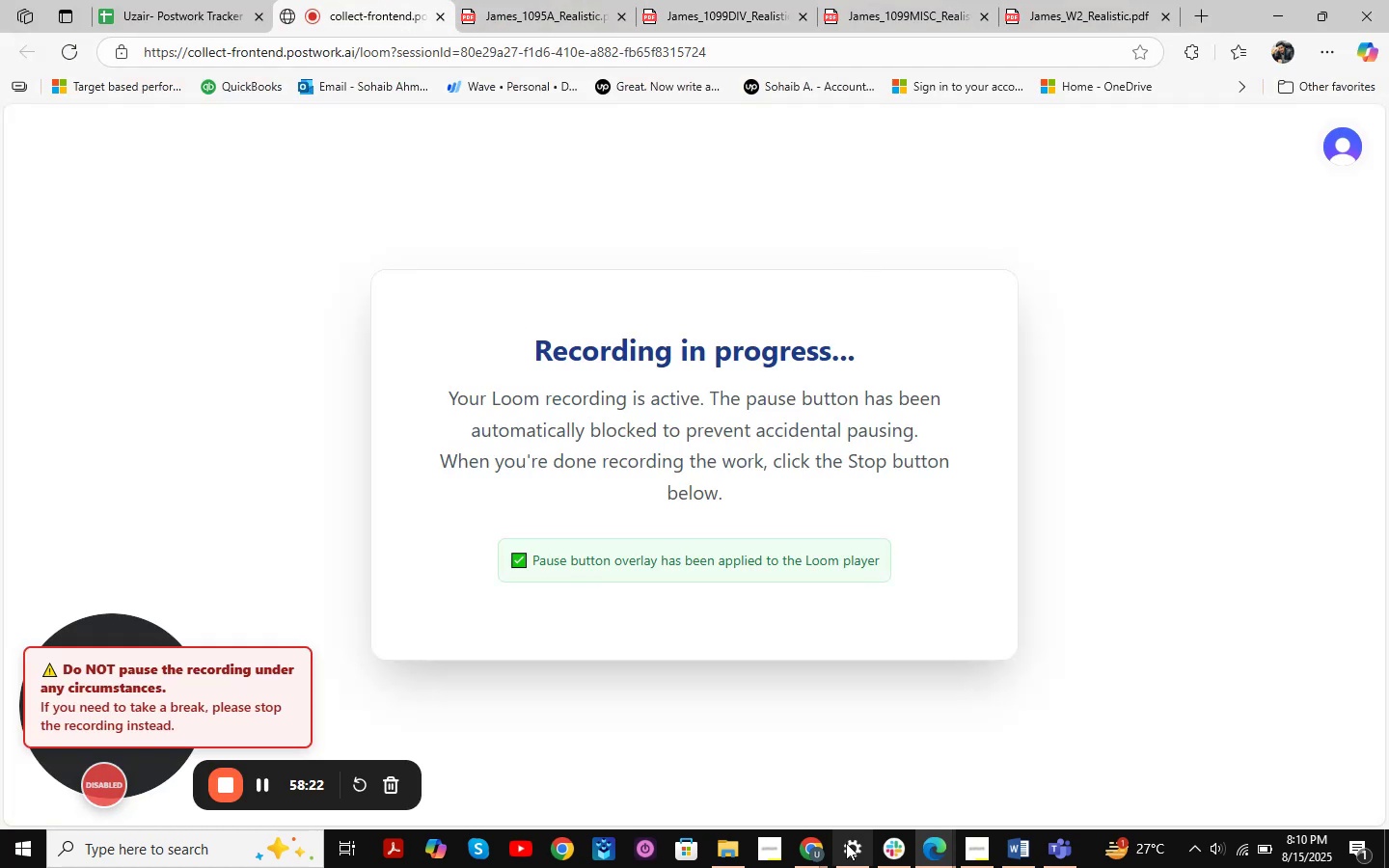 
double_click([888, 757])
 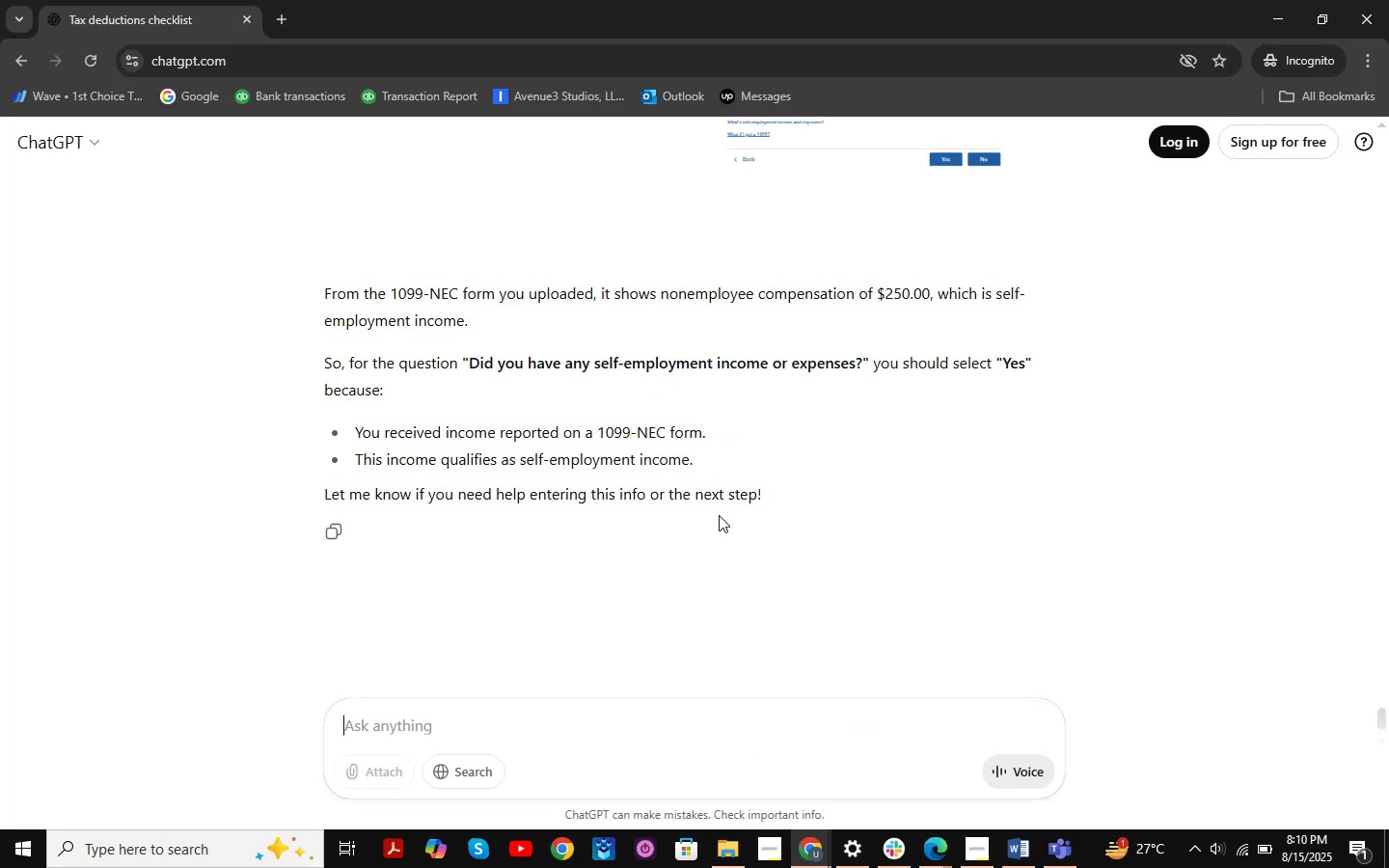 
scroll: coordinate [707, 498], scroll_direction: up, amount: 1.0
 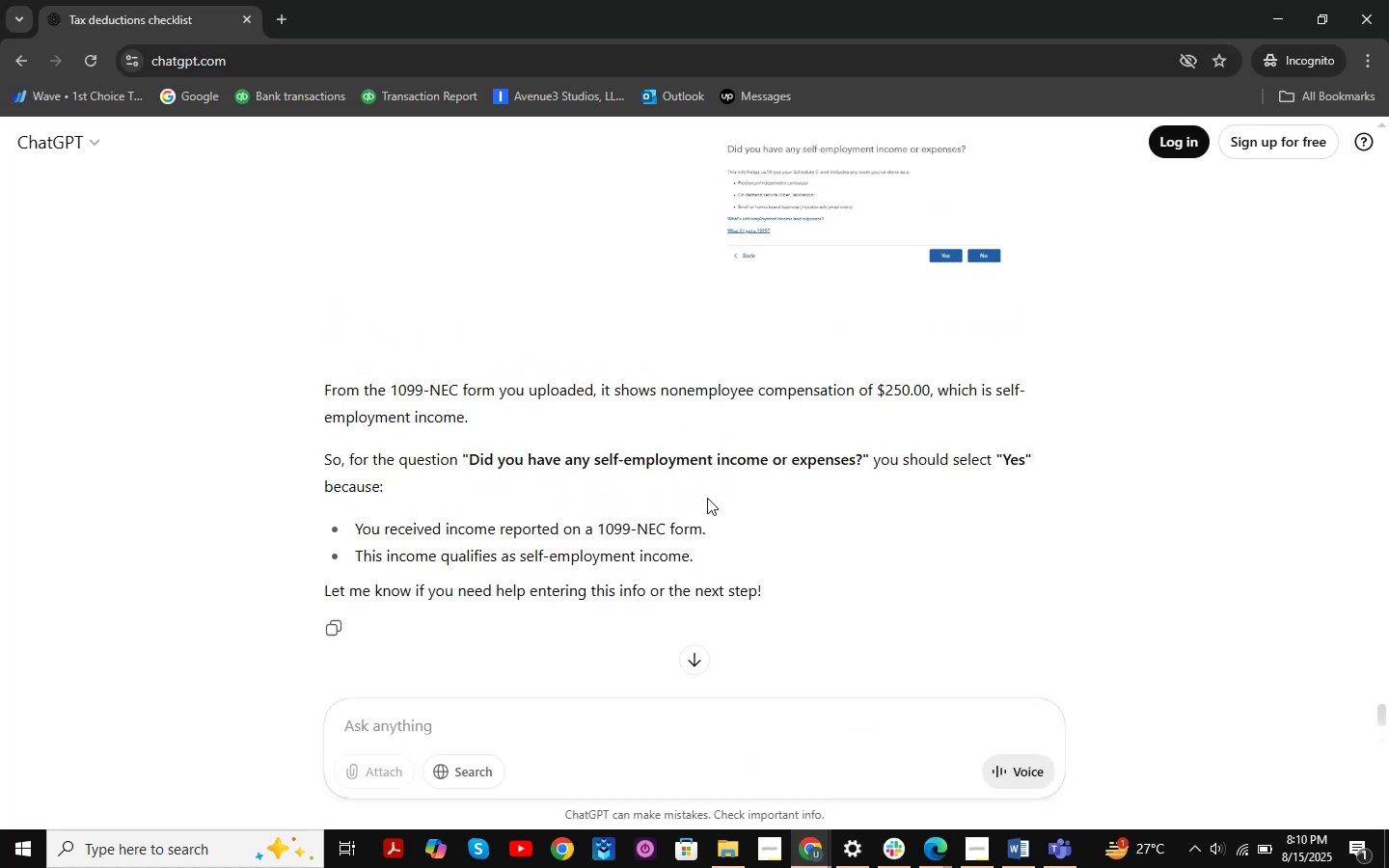 
scroll: coordinate [707, 498], scroll_direction: down, amount: 1.0
 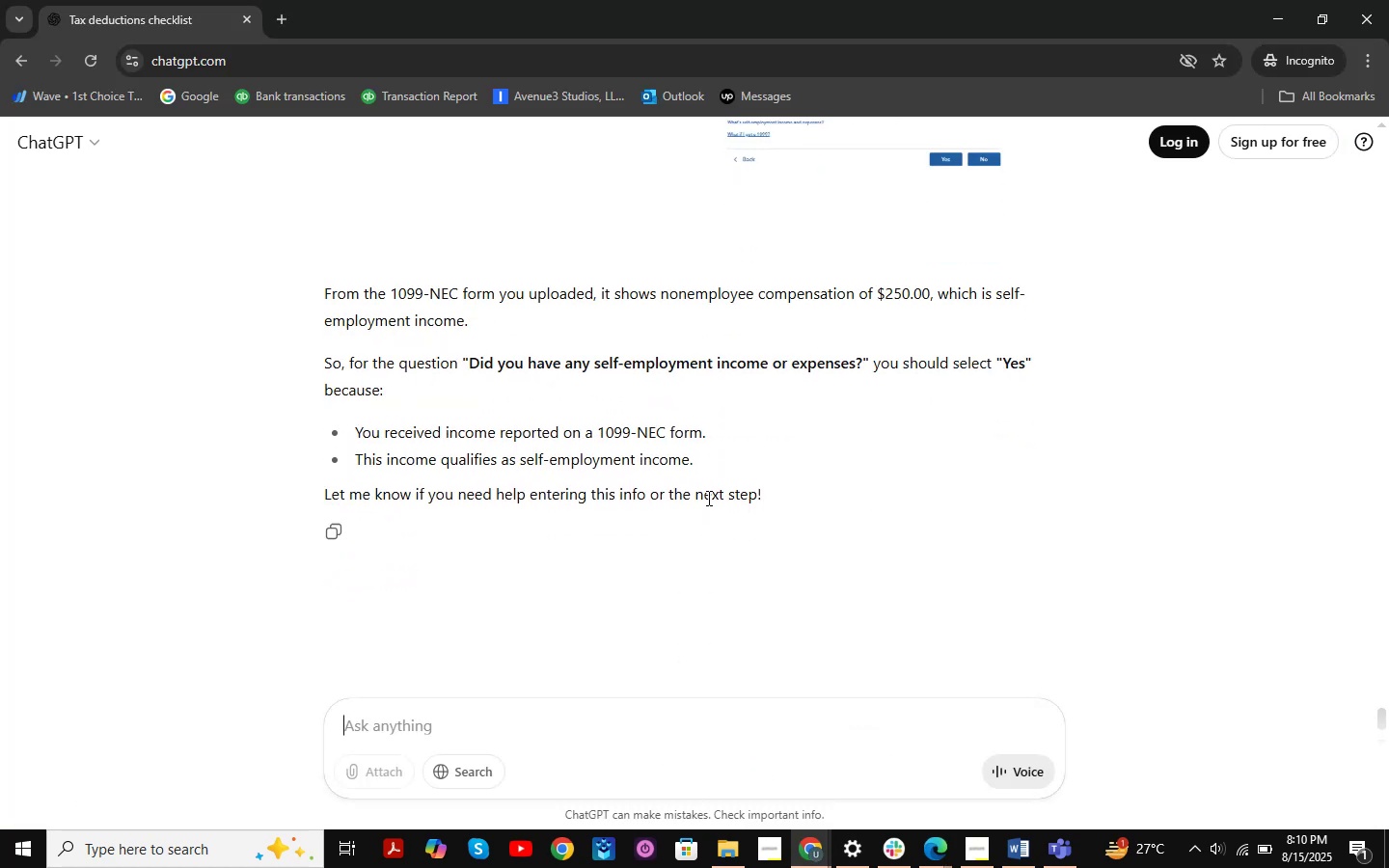 
wait(9.67)
 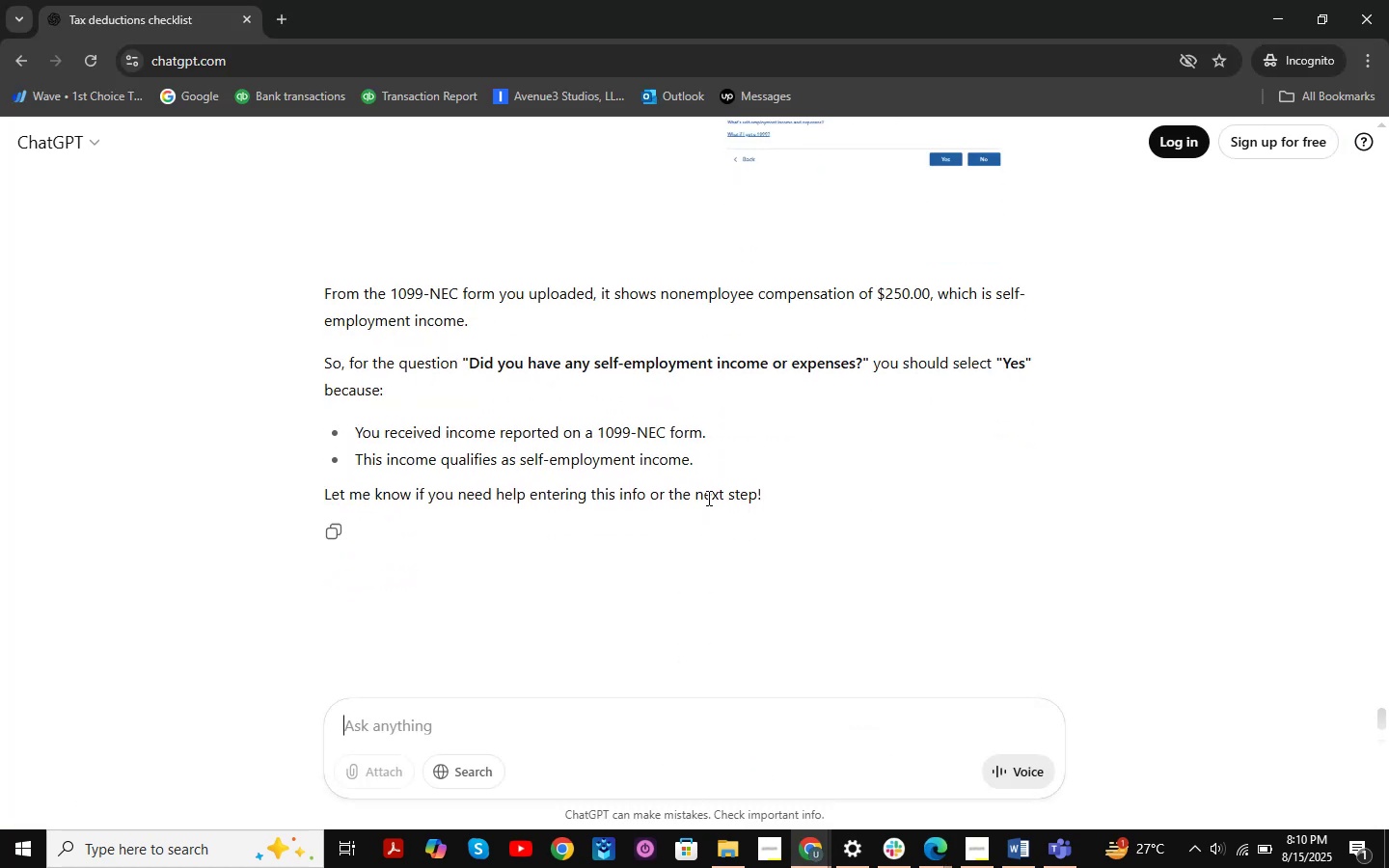 
key(Alt+Tab)
 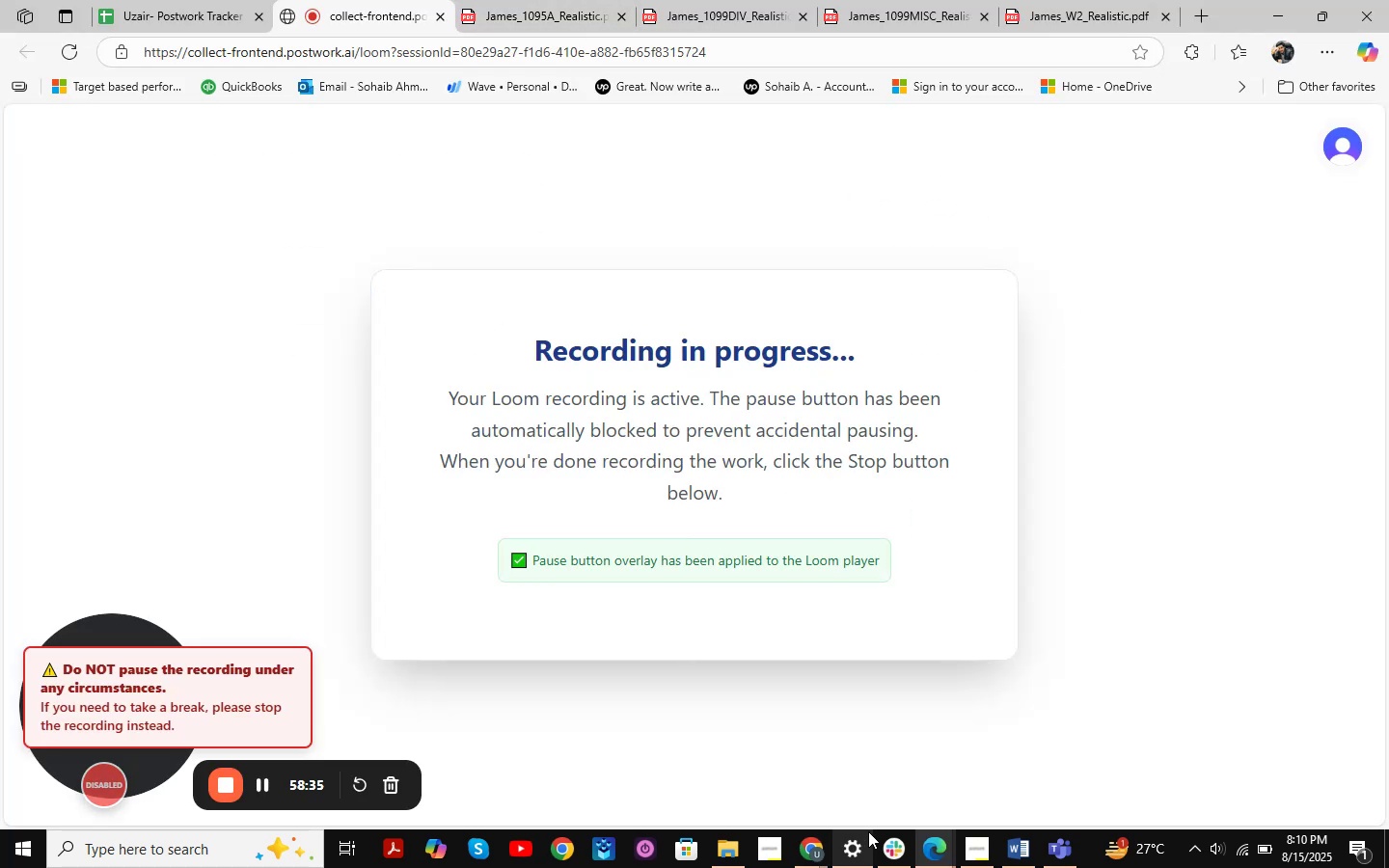 
double_click([886, 758])
 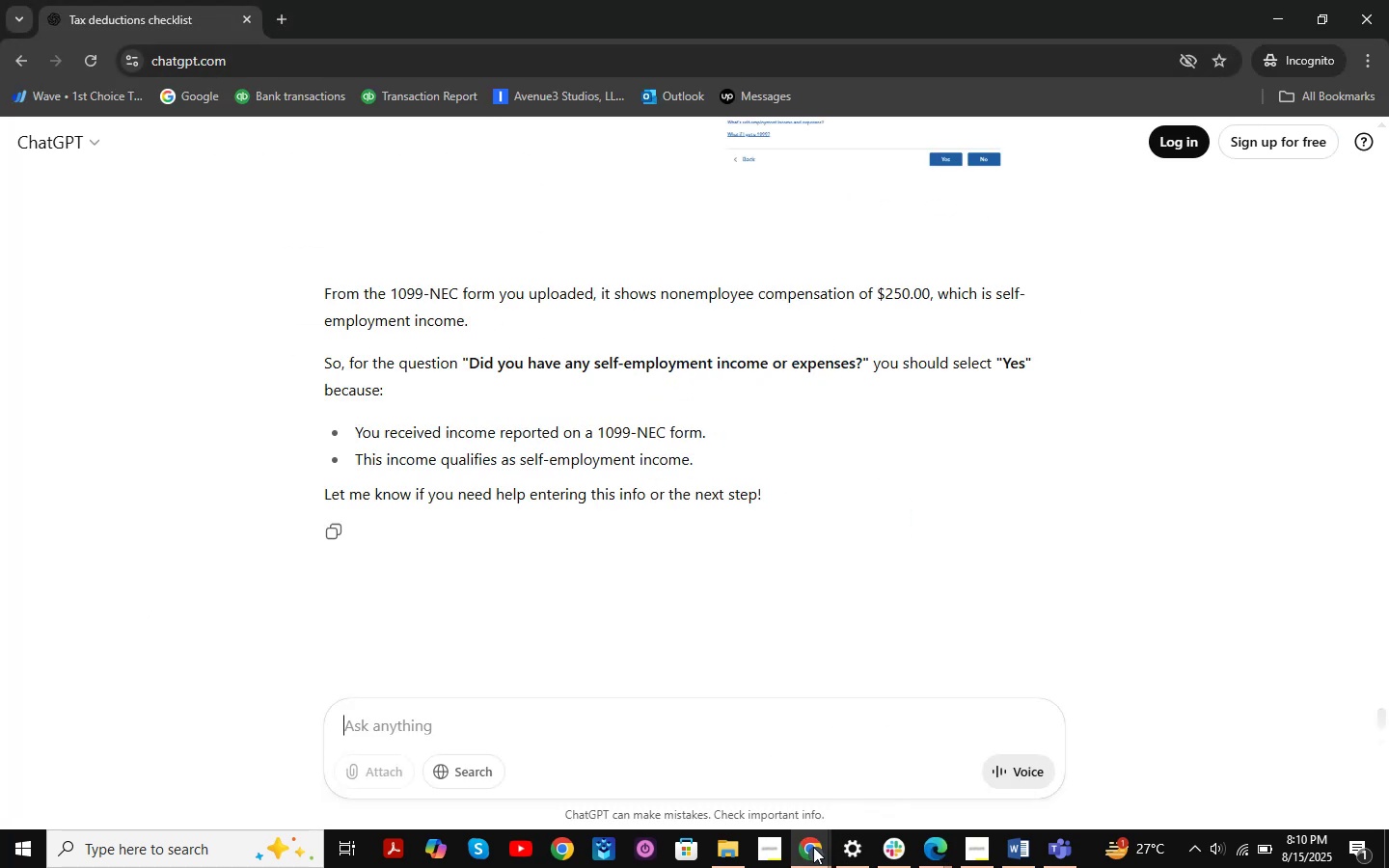 
double_click([715, 761])
 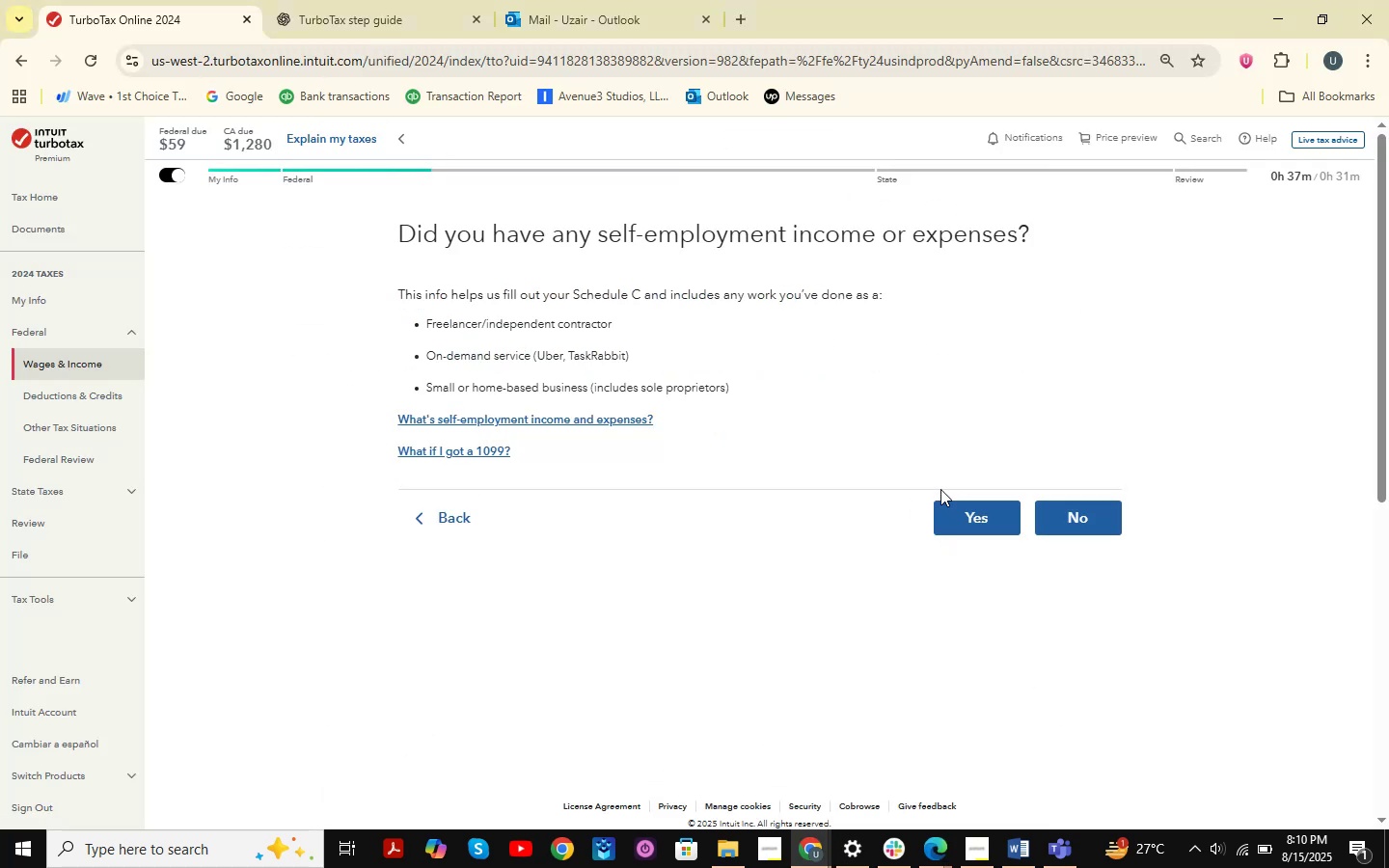 
left_click([967, 514])
 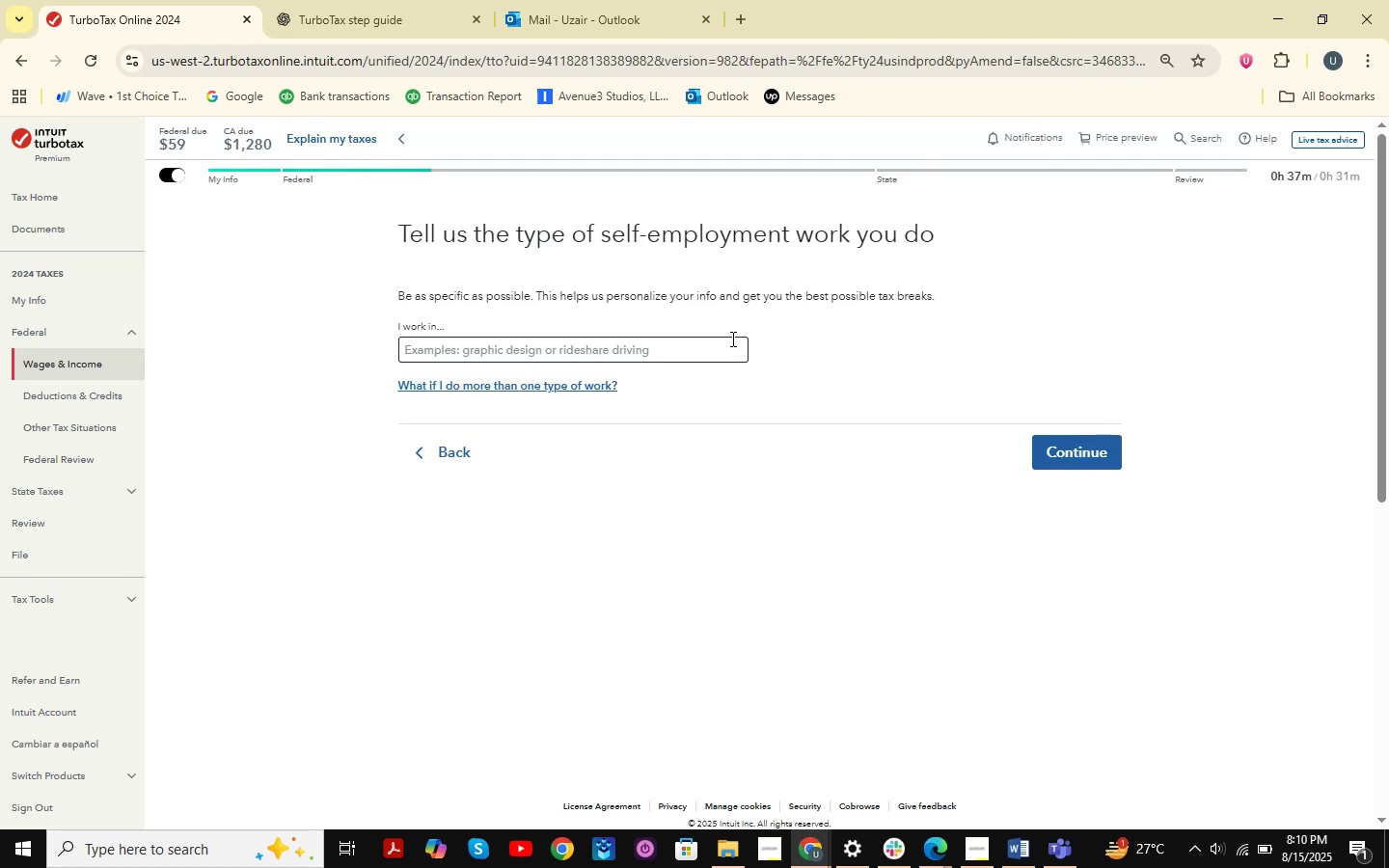 
wait(6.02)
 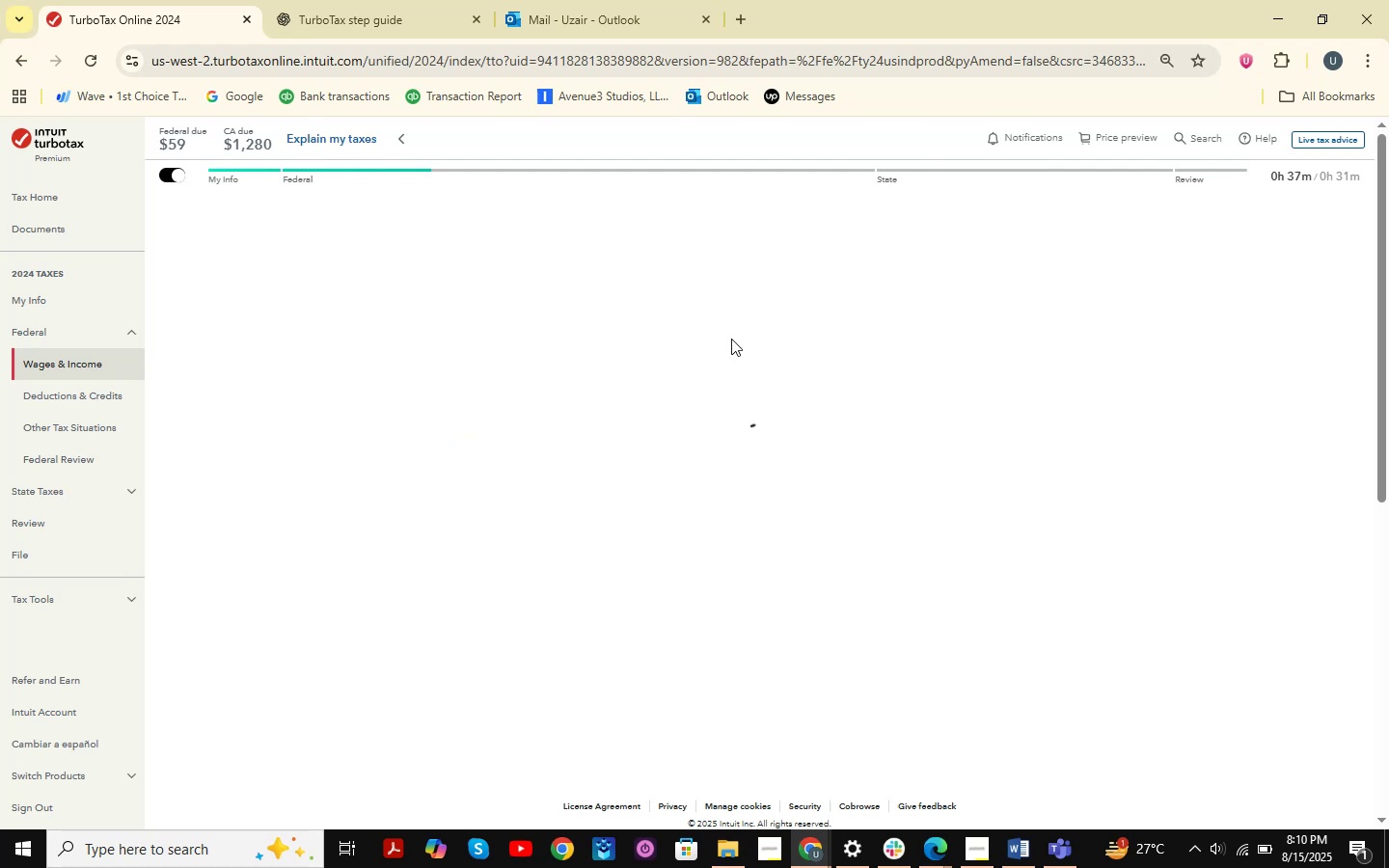 
key(Alt+AltLeft)
 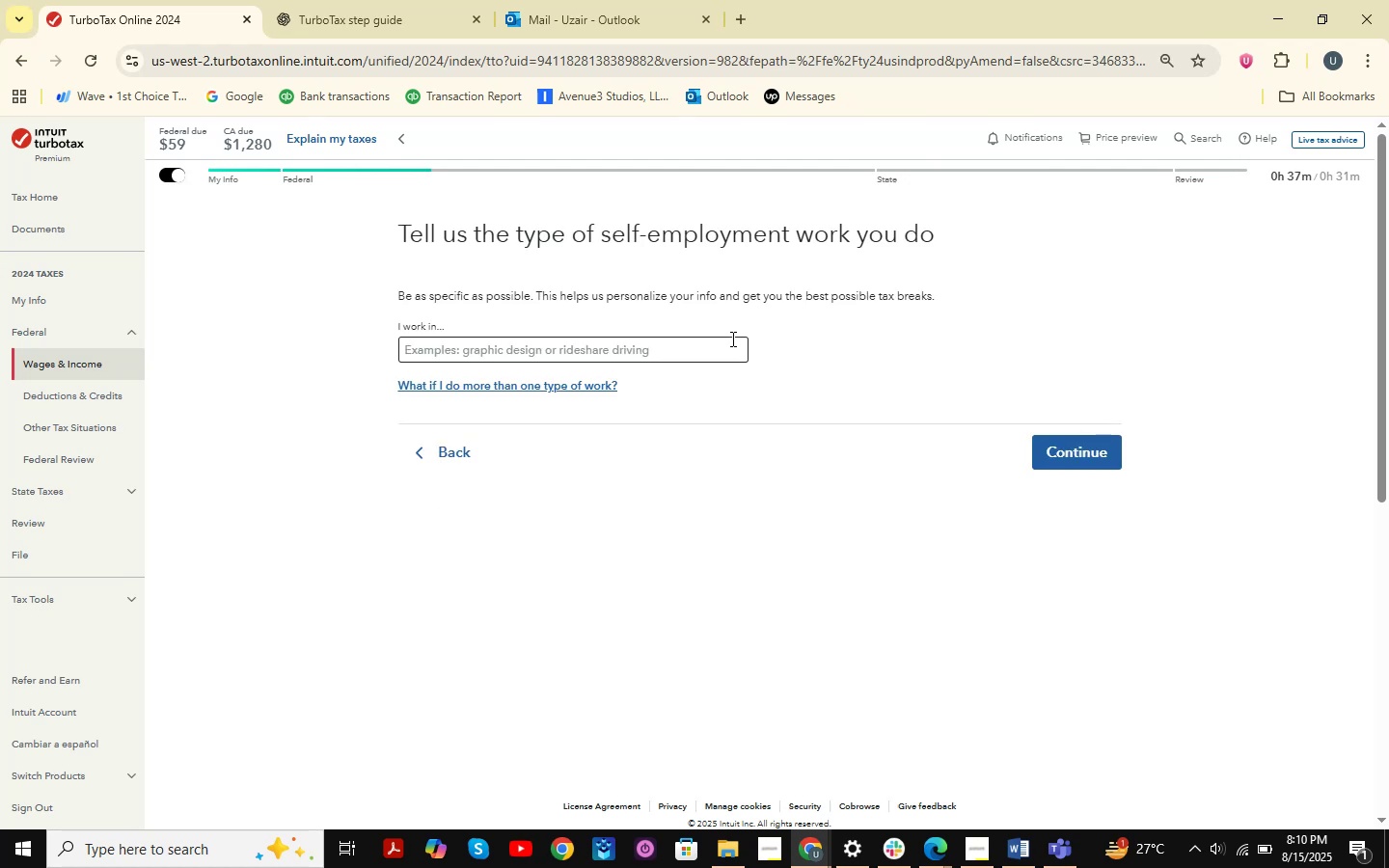 
key(Alt+Tab)
 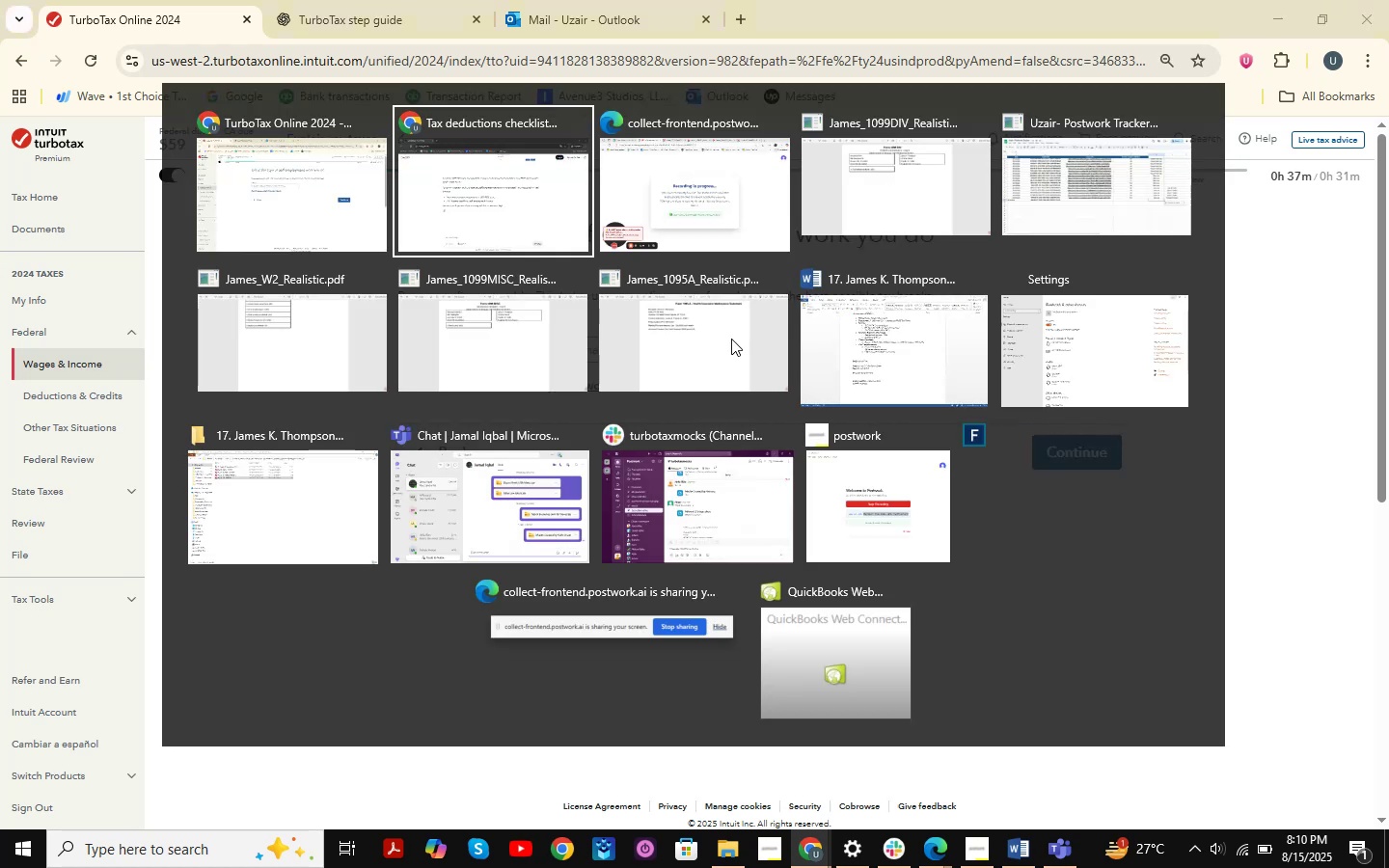 
key(Alt+AltLeft)
 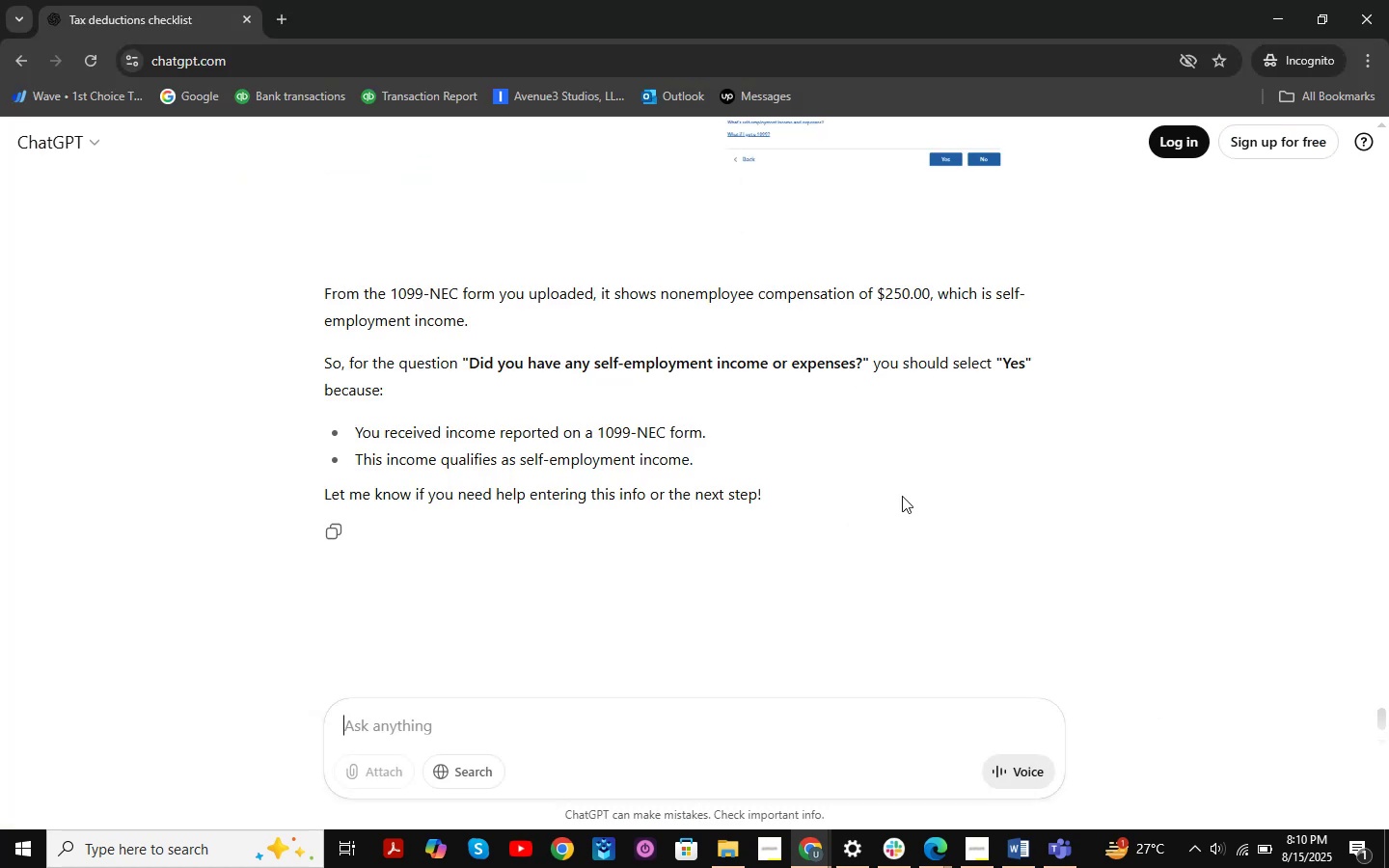 
key(Alt+Tab)
 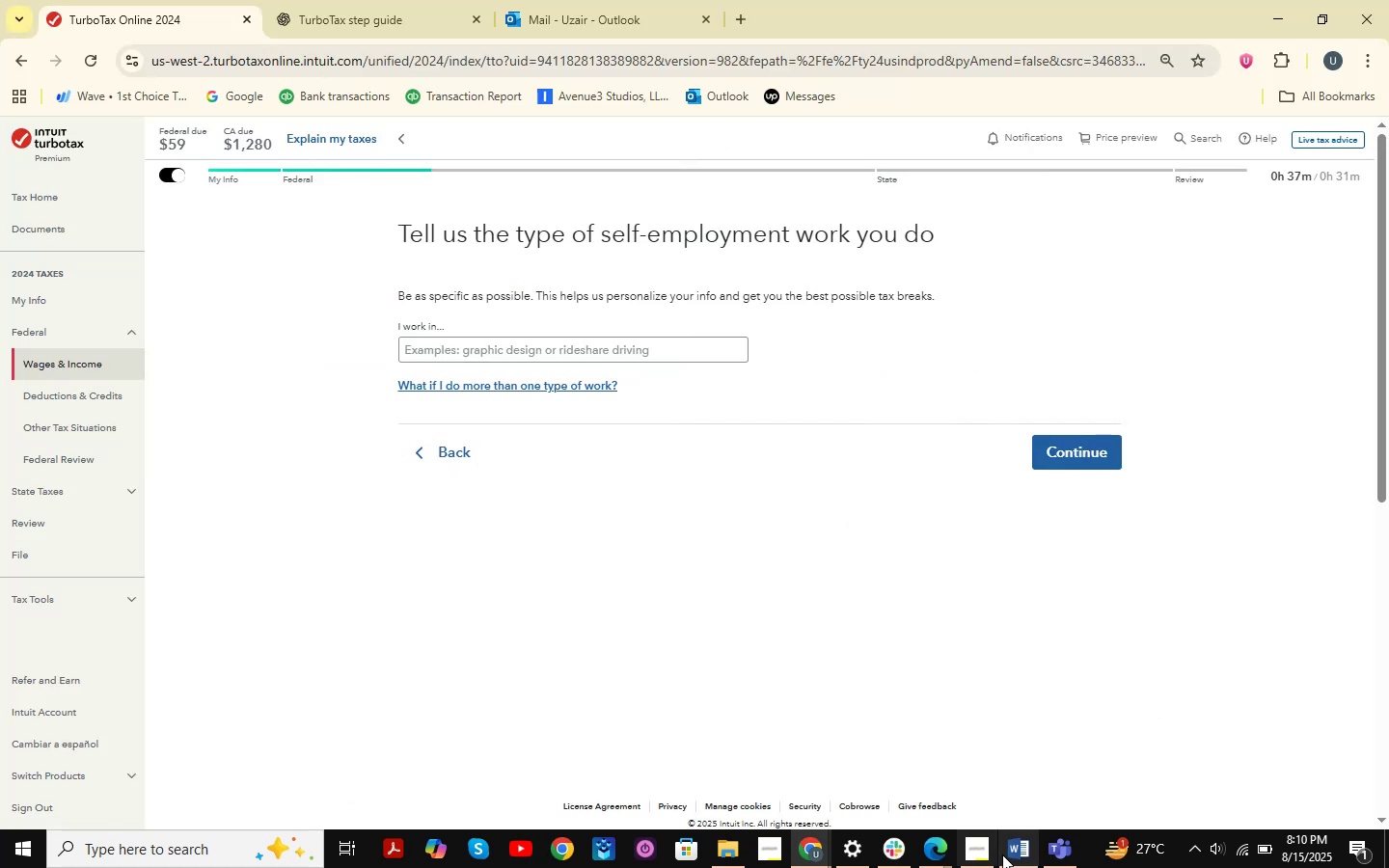 
left_click([1017, 856])
 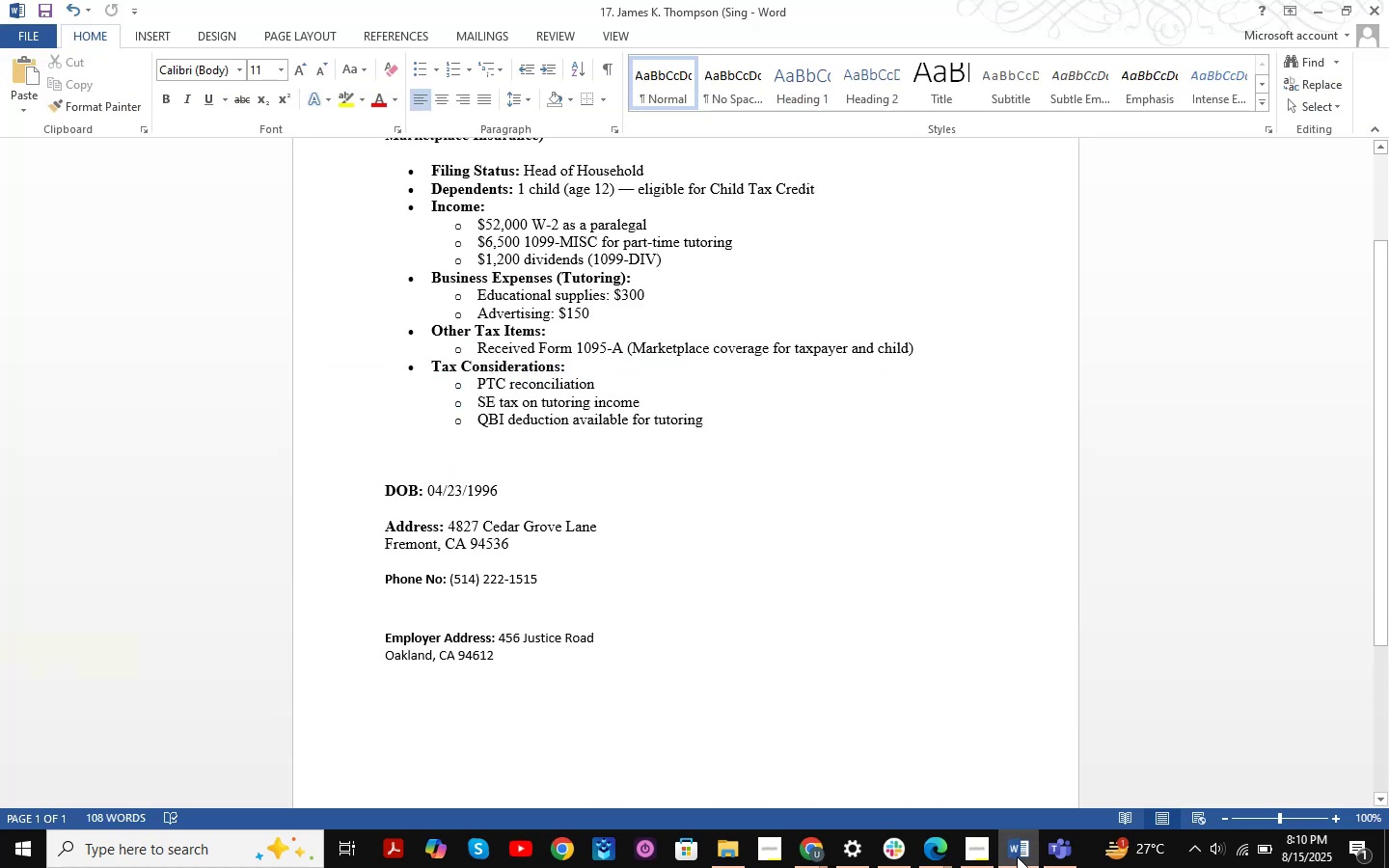 
scroll: coordinate [918, 523], scroll_direction: up, amount: 1.0
 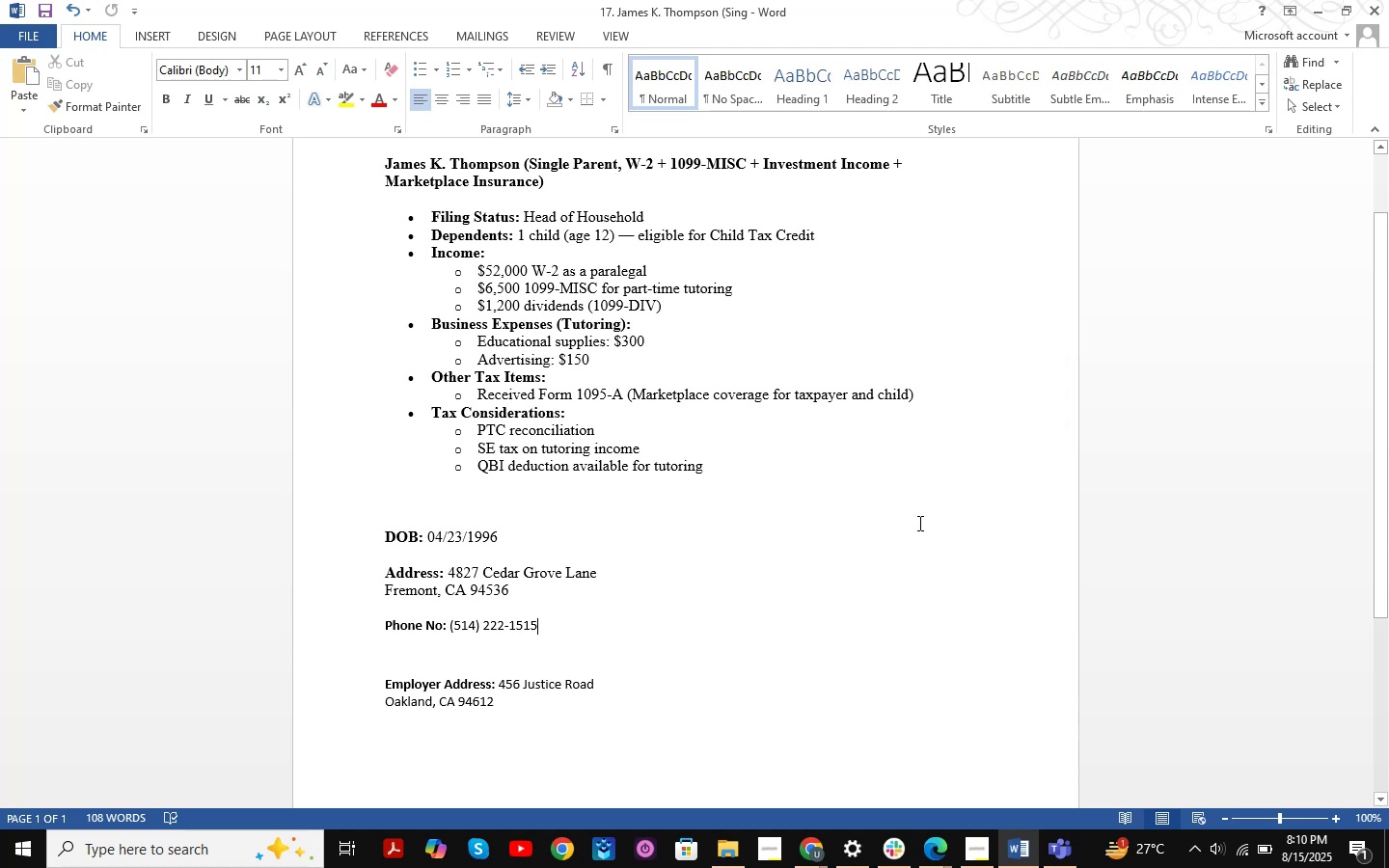 
wait(8.79)
 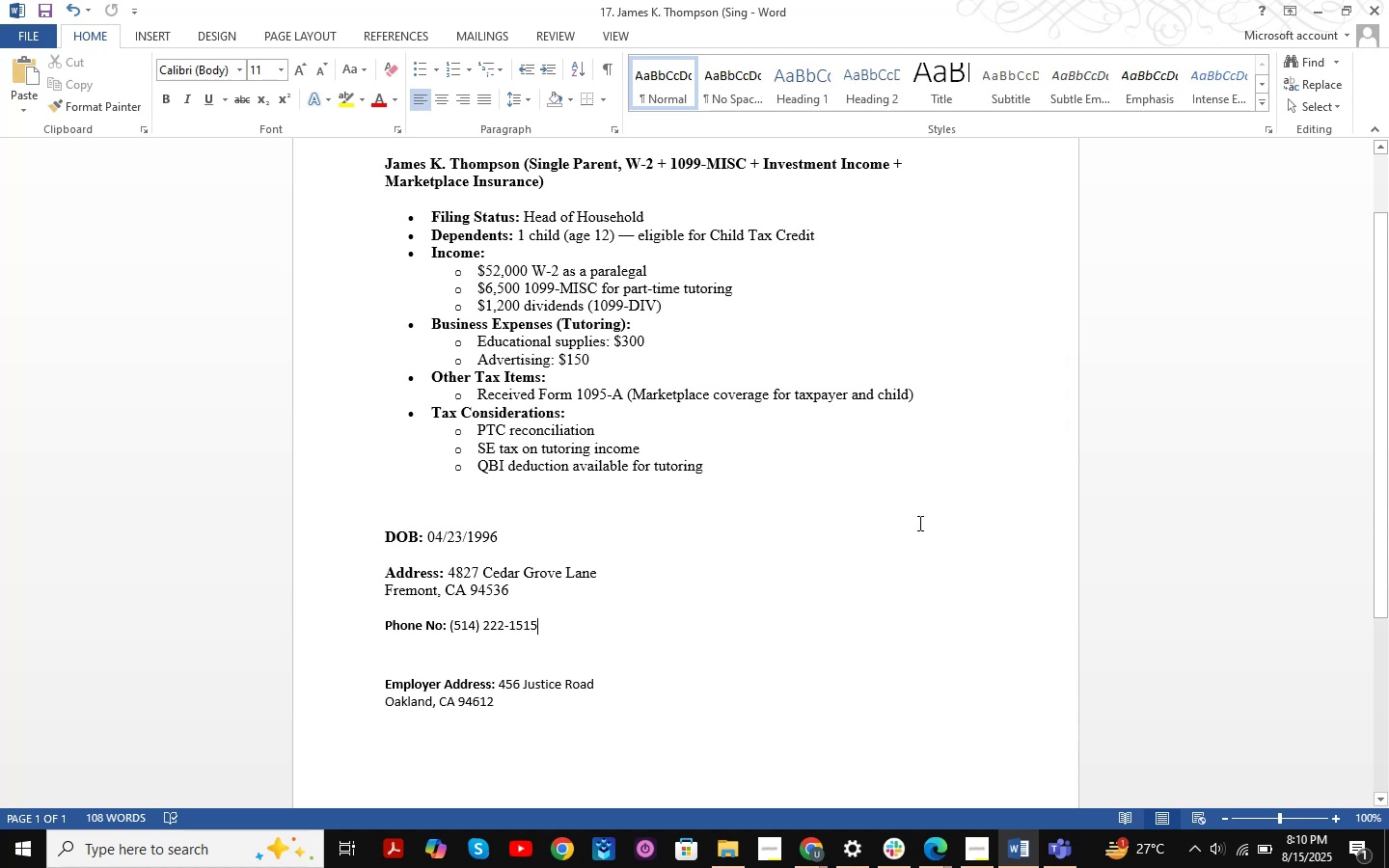 
left_click([1025, 852])
 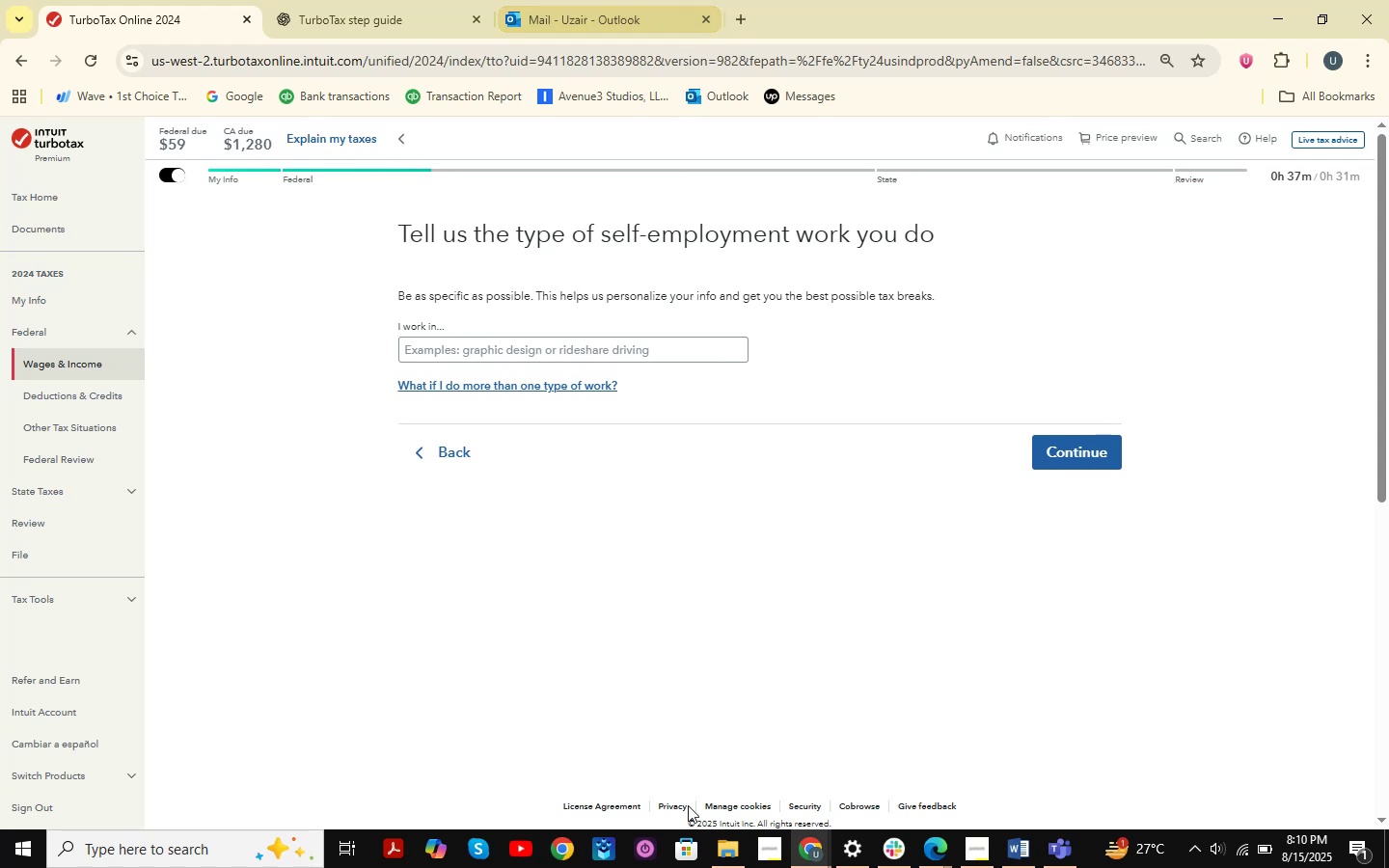 
left_click([821, 852])
 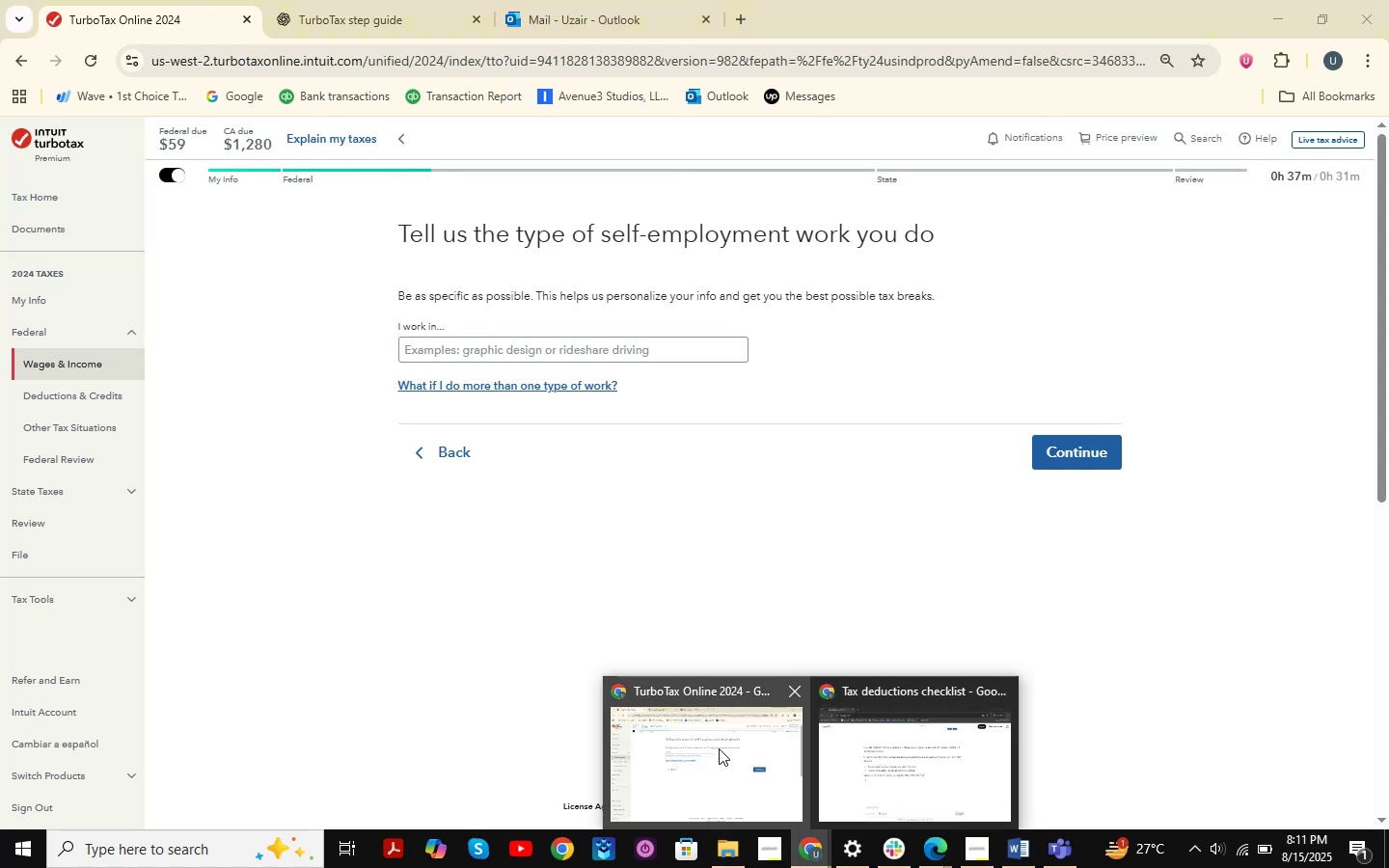 
left_click([719, 748])
 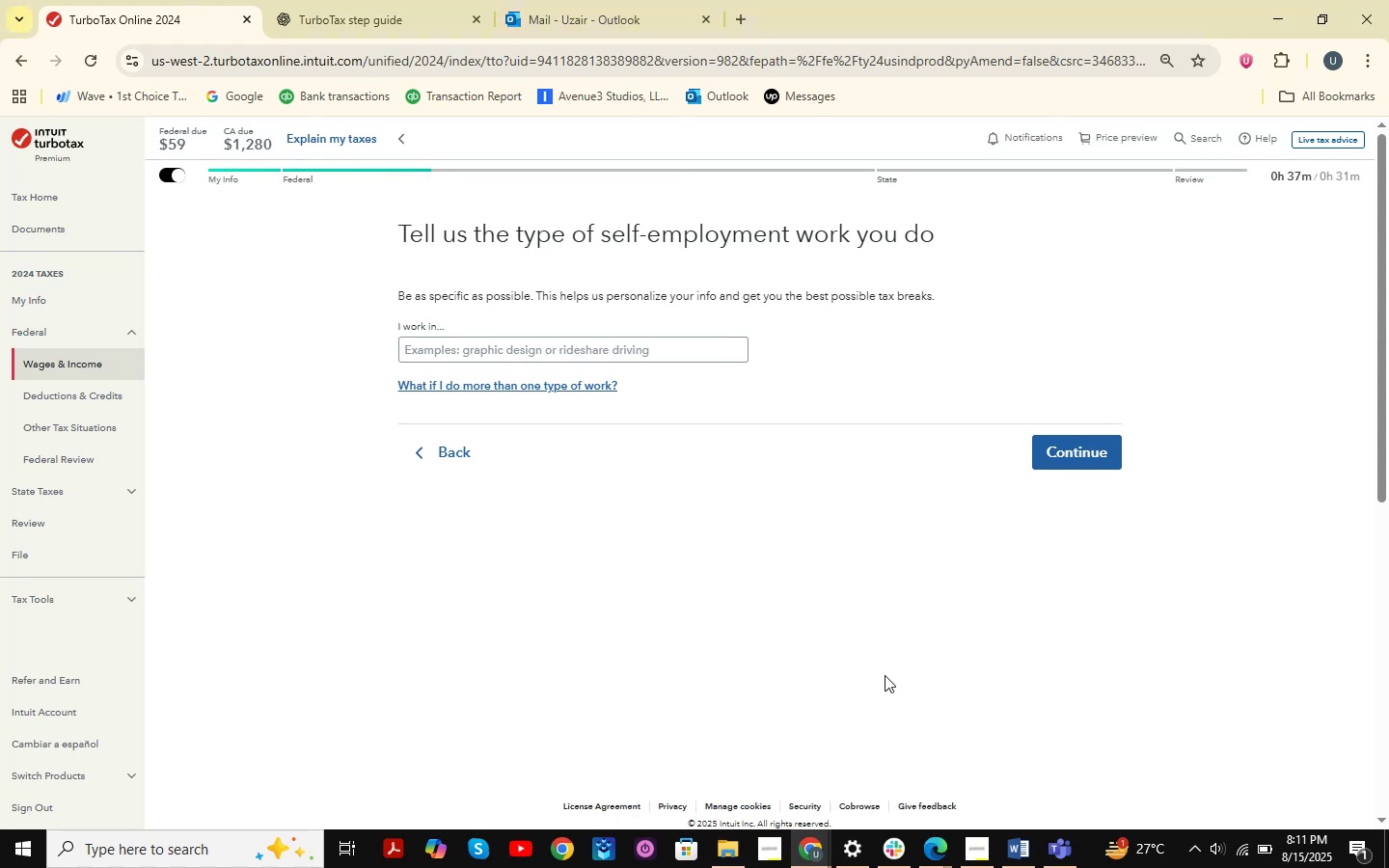 
wait(6.83)
 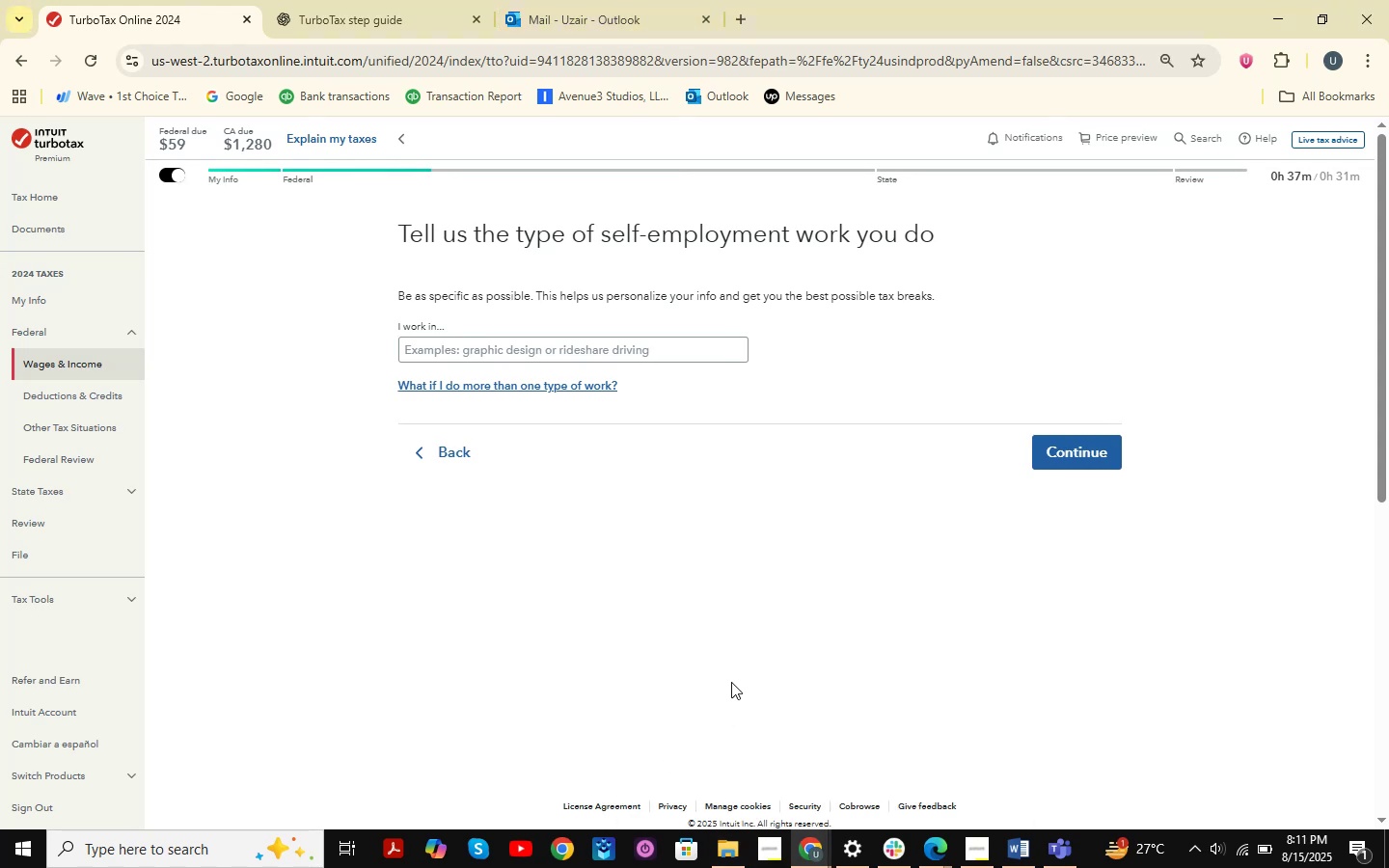 
left_click([922, 848])
 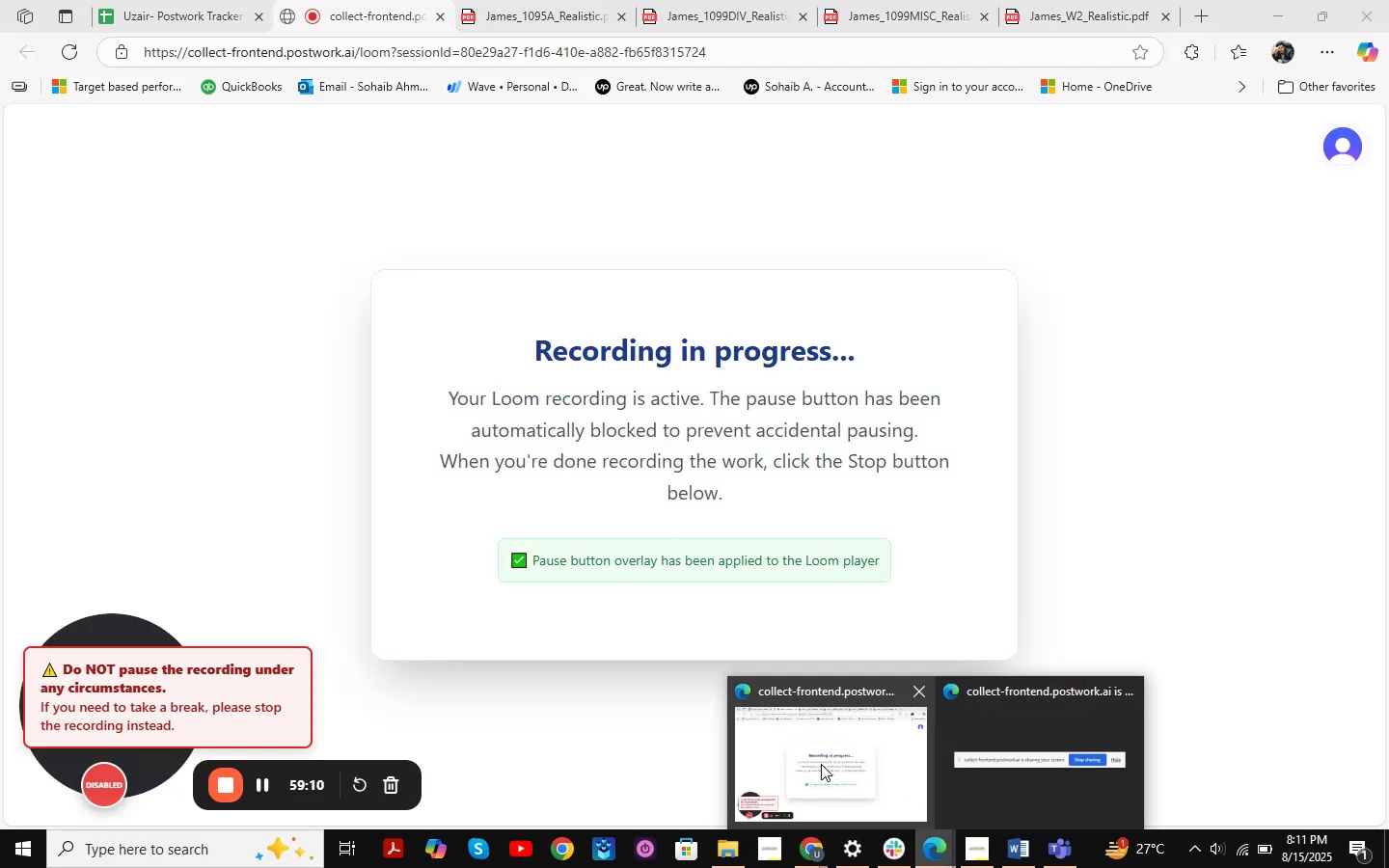 
left_click([821, 764])
 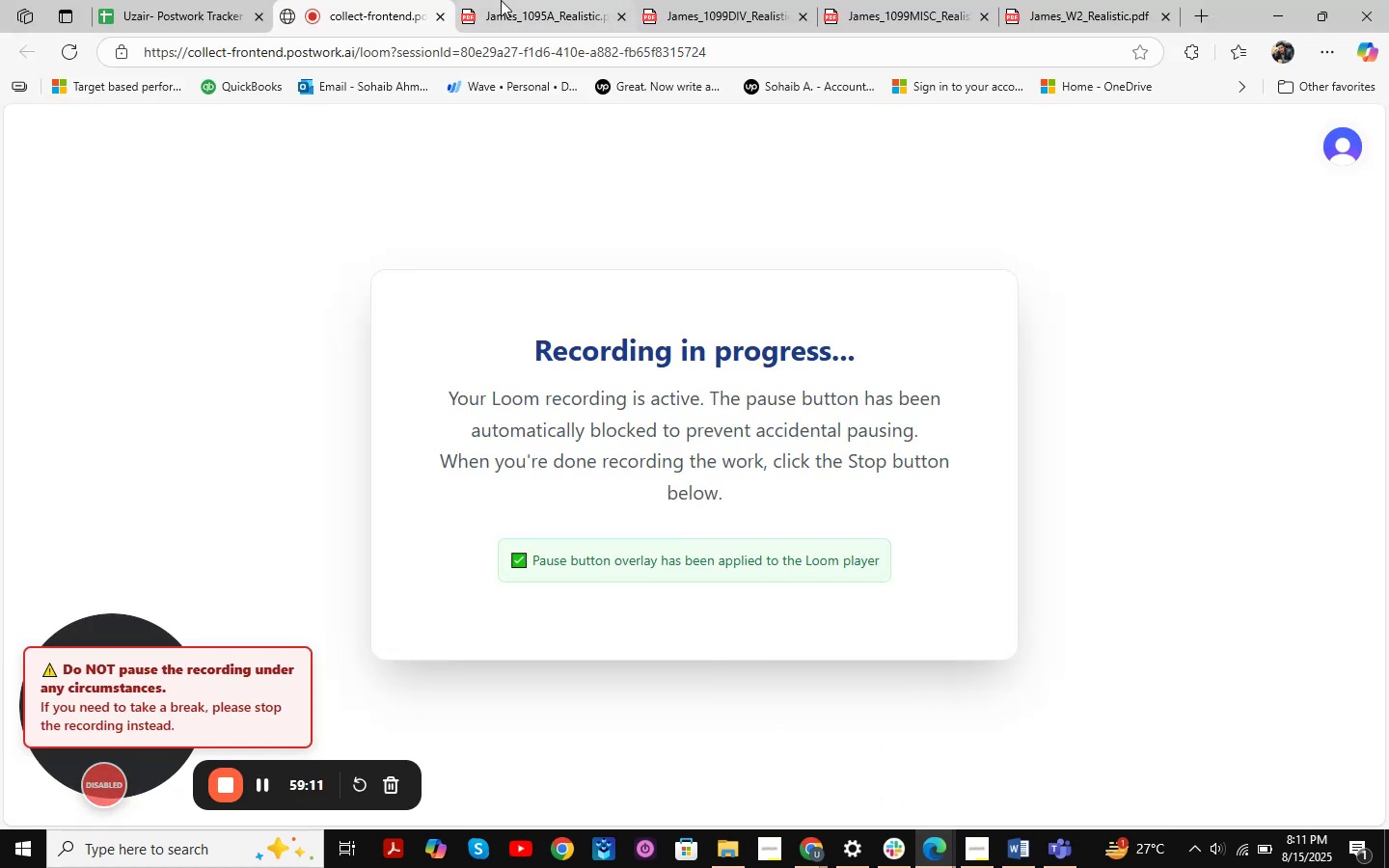 
left_click([509, 0])
 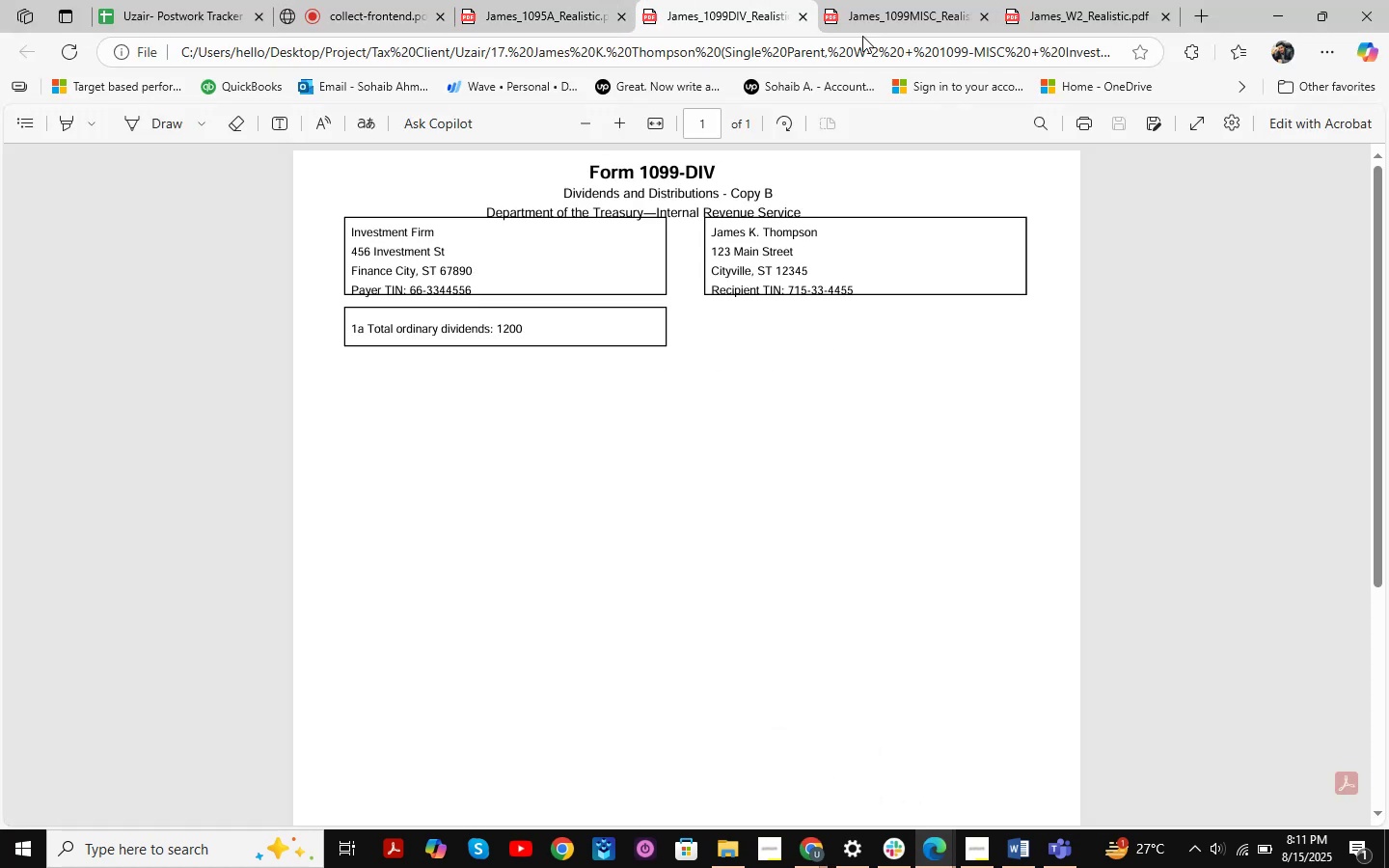 
double_click([922, 0])
 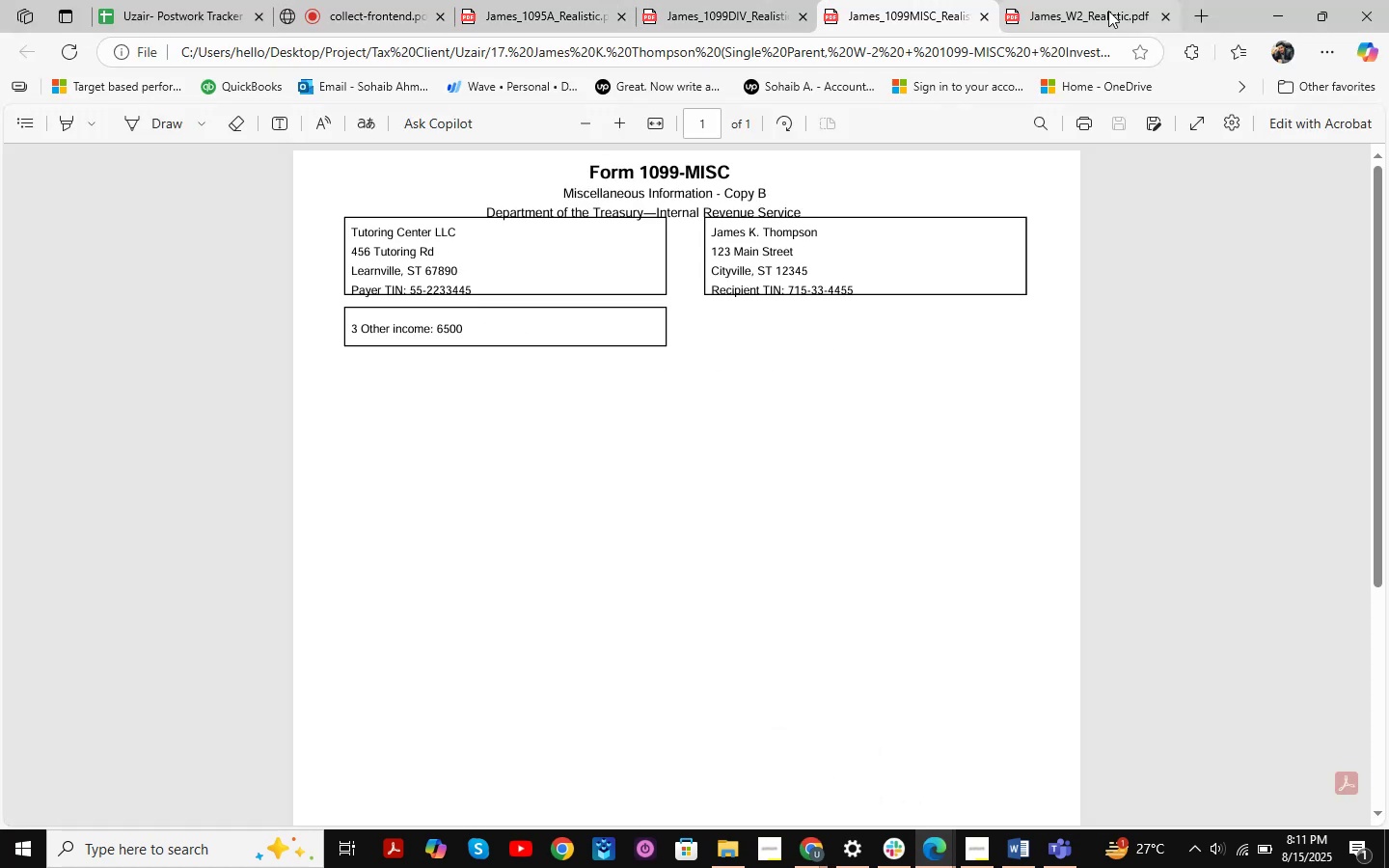 
triple_click([1108, 11])
 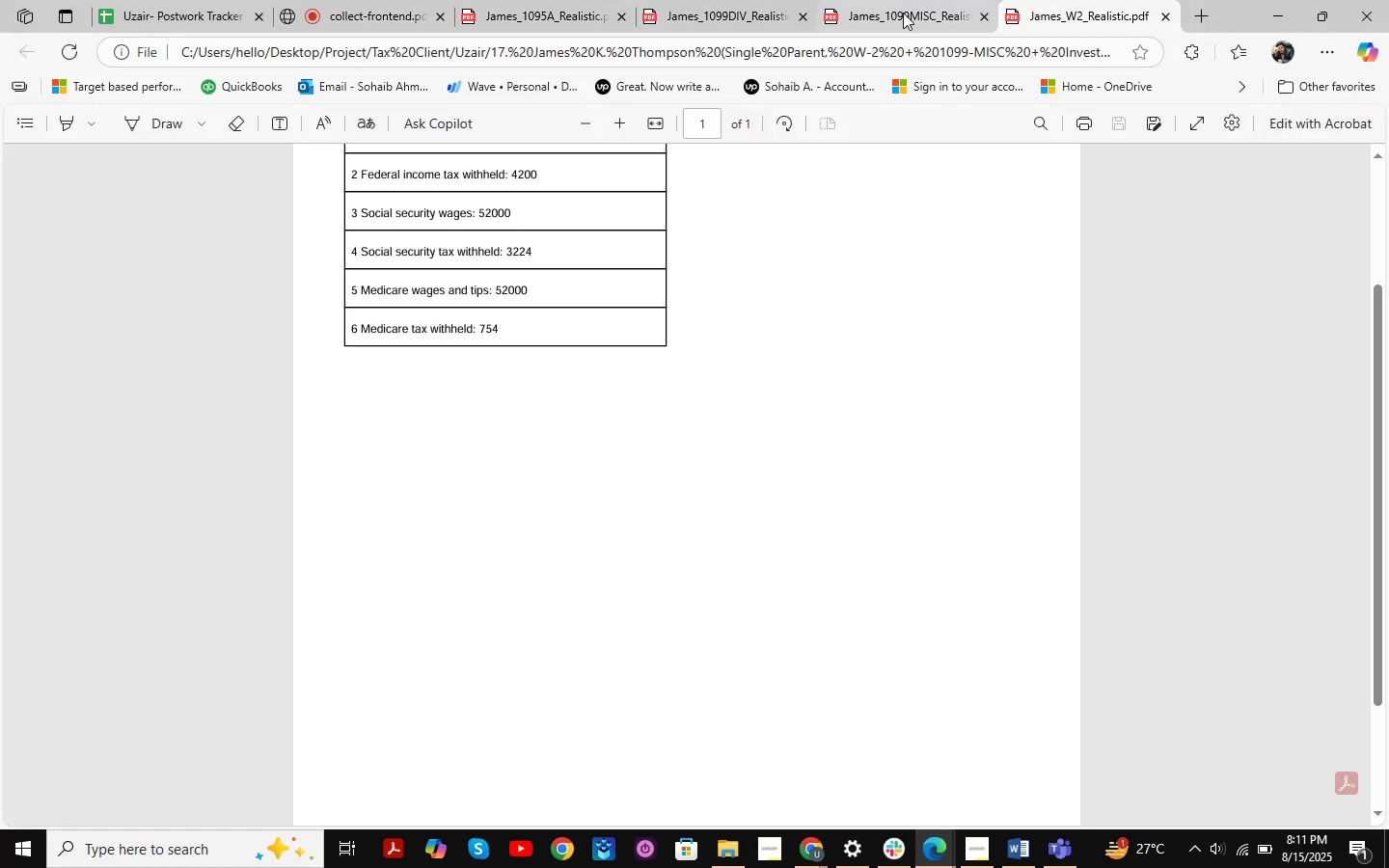 
triple_click([903, 13])
 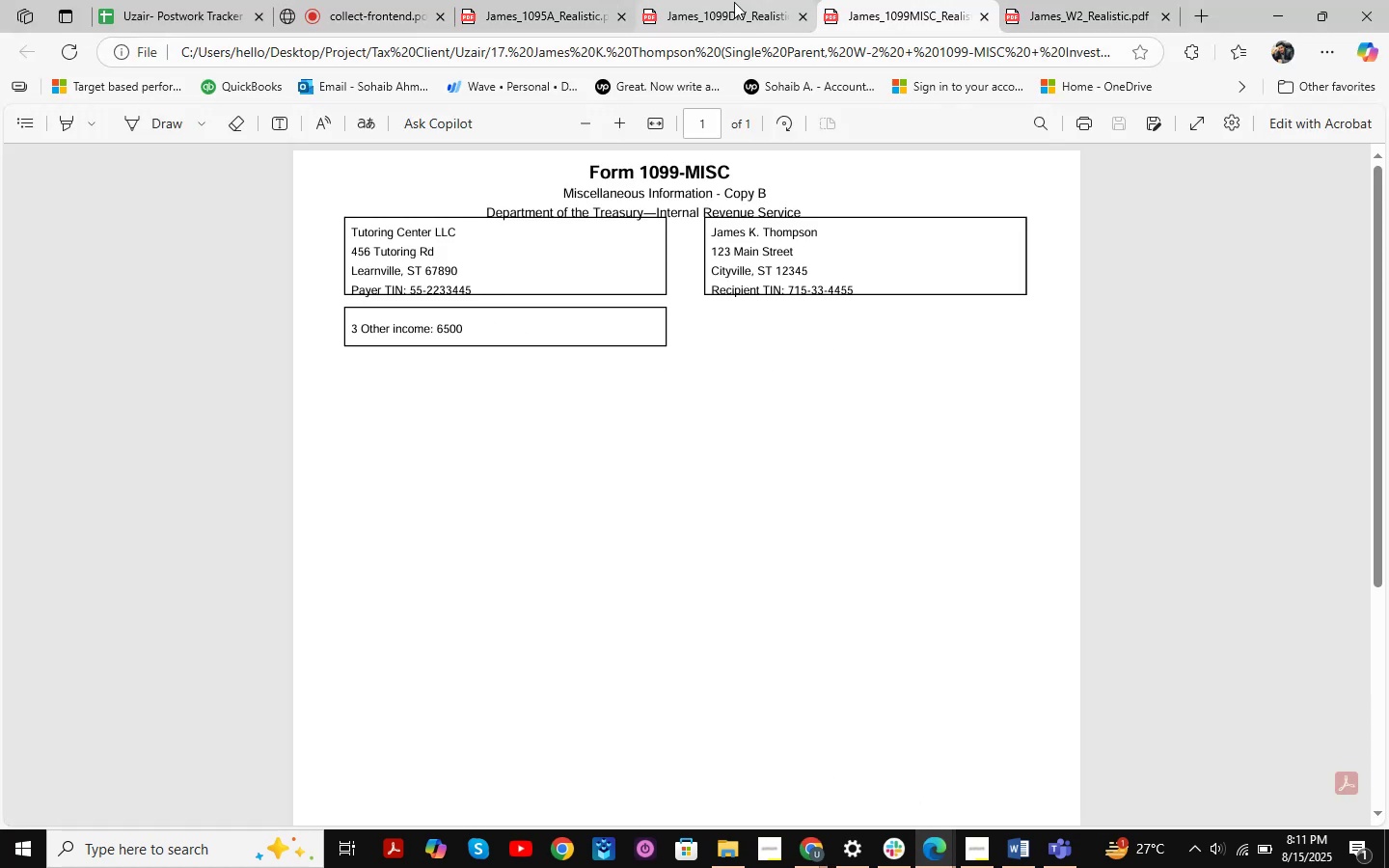 
triple_click([734, 2])
 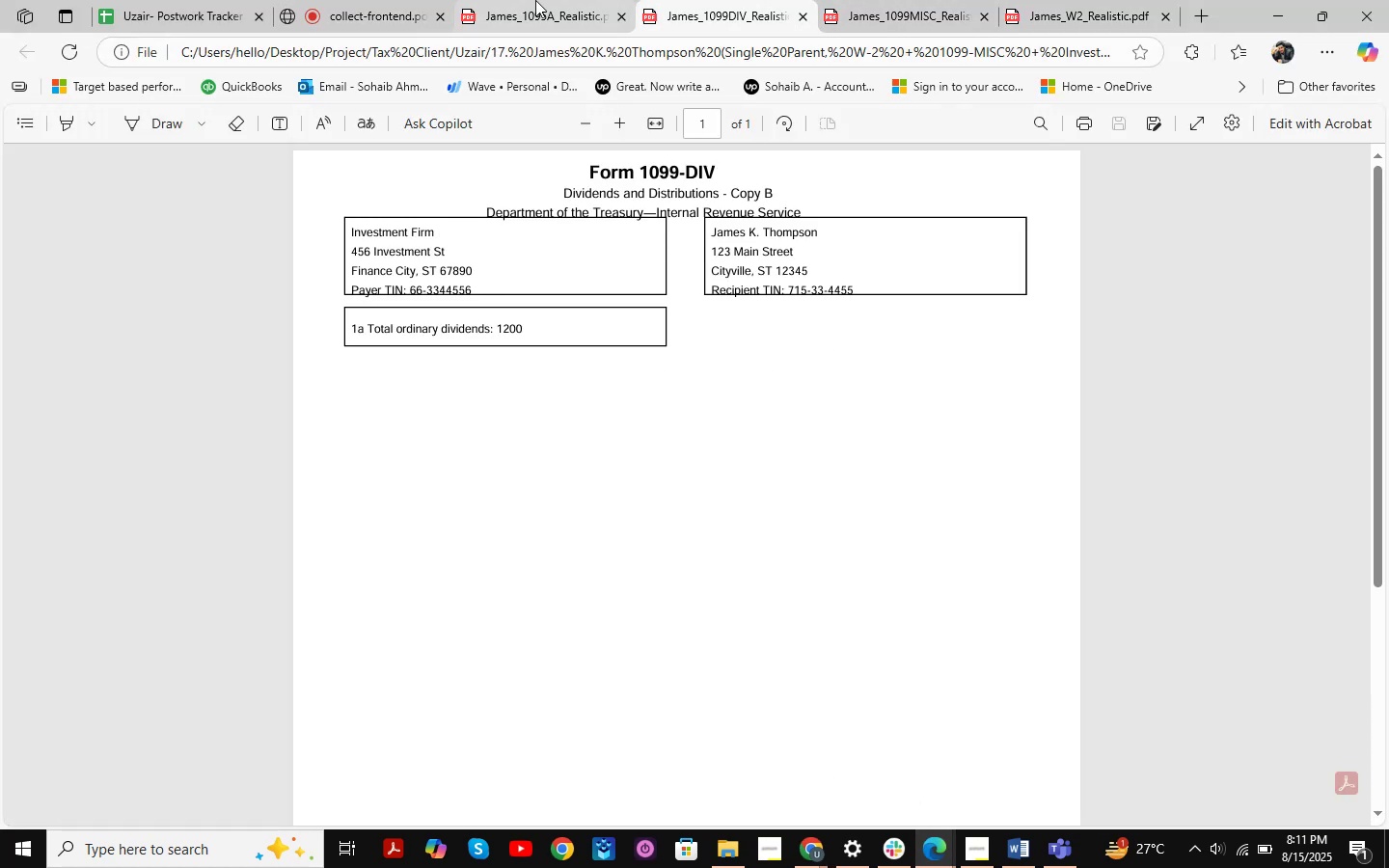 
triple_click([535, 0])
 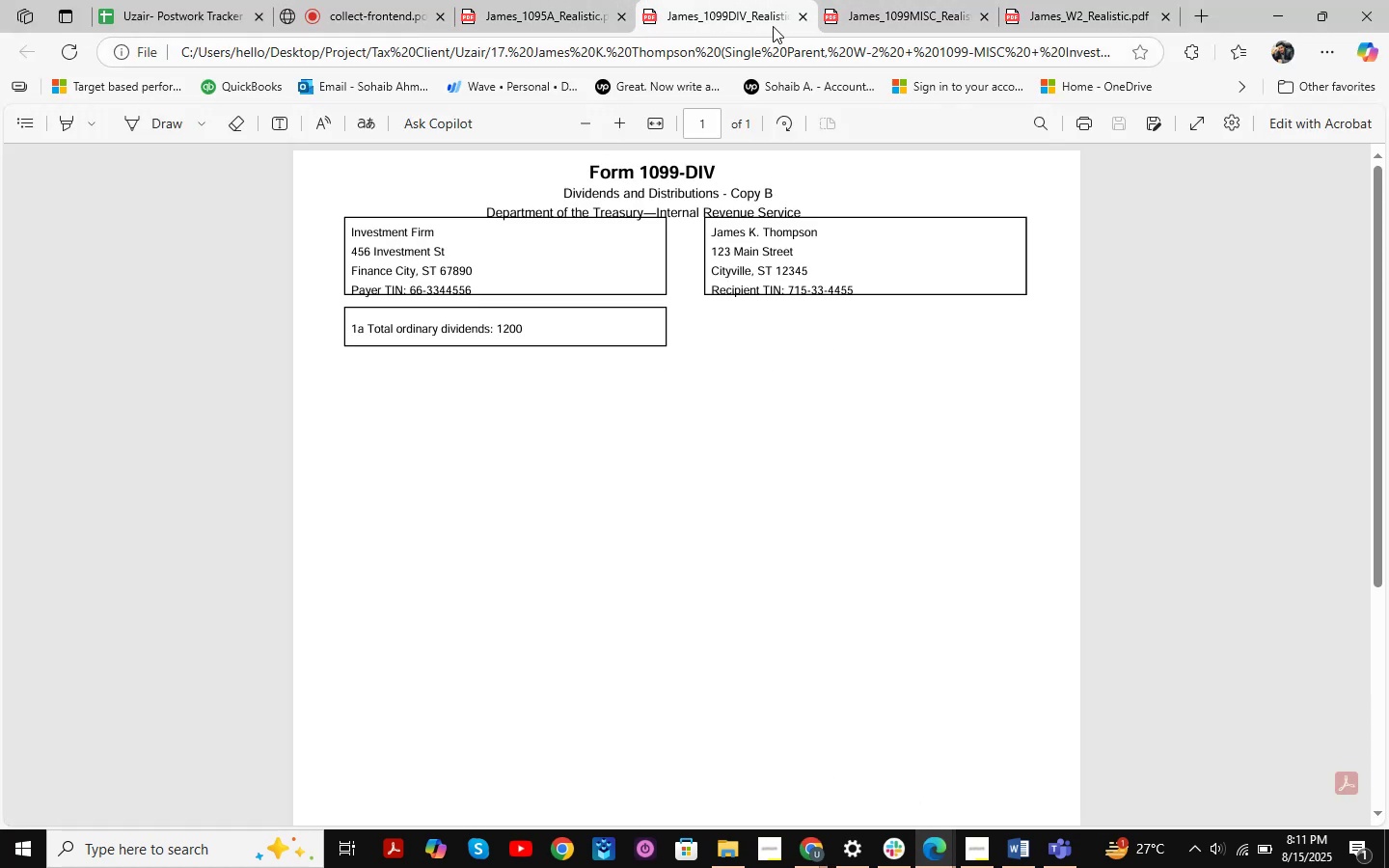 
double_click([912, 8])
 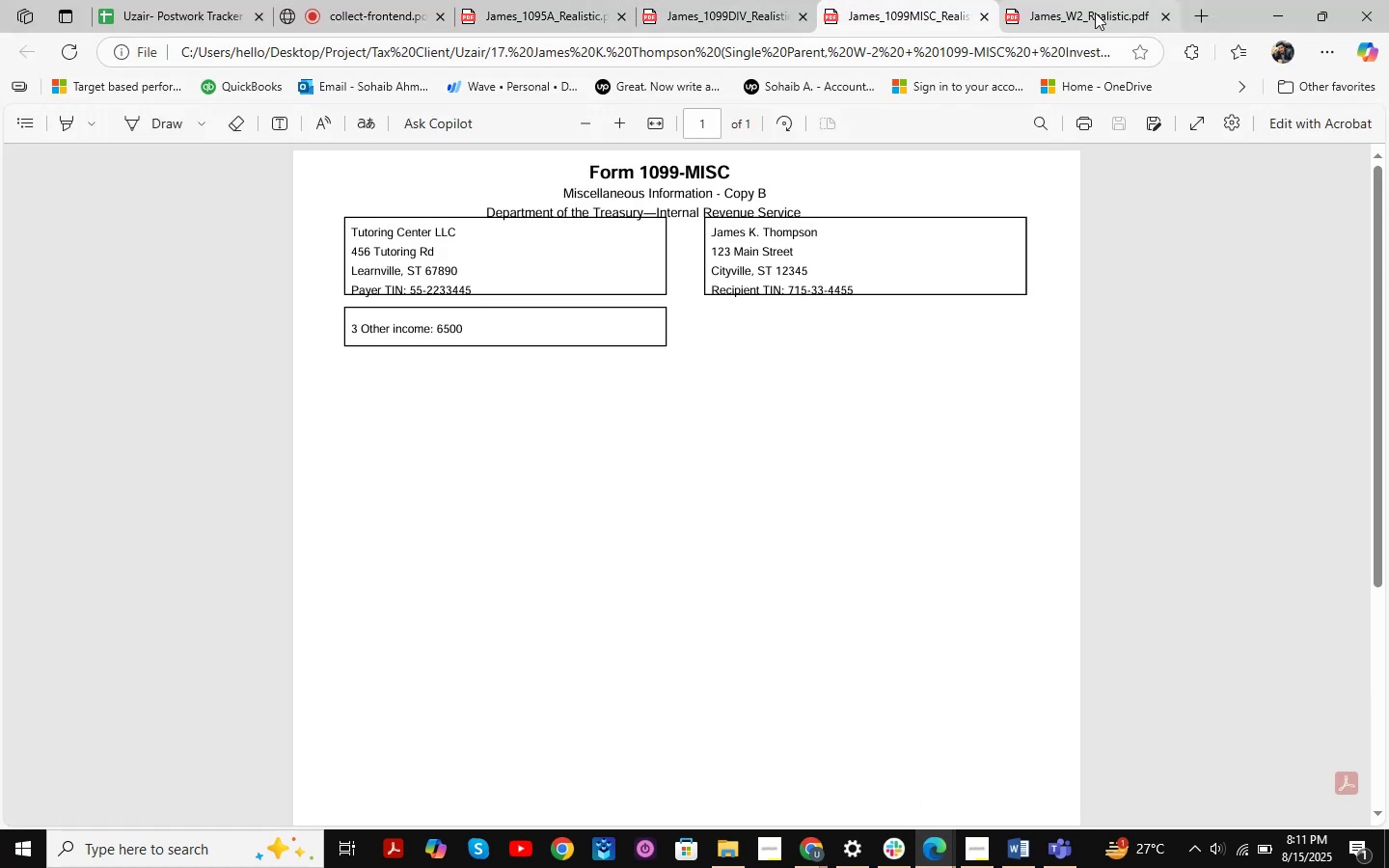 
triple_click([1095, 13])
 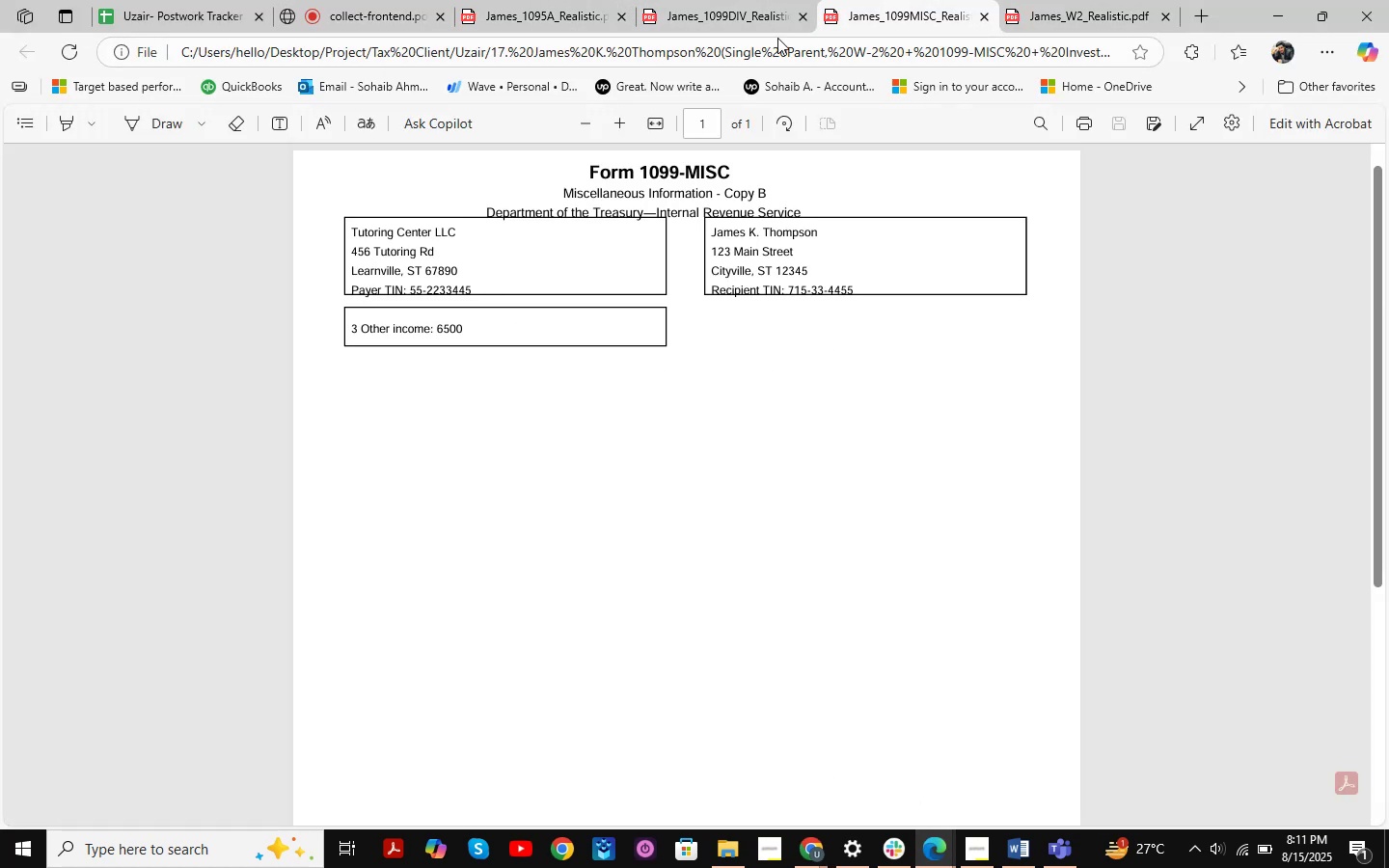 
double_click([685, 0])
 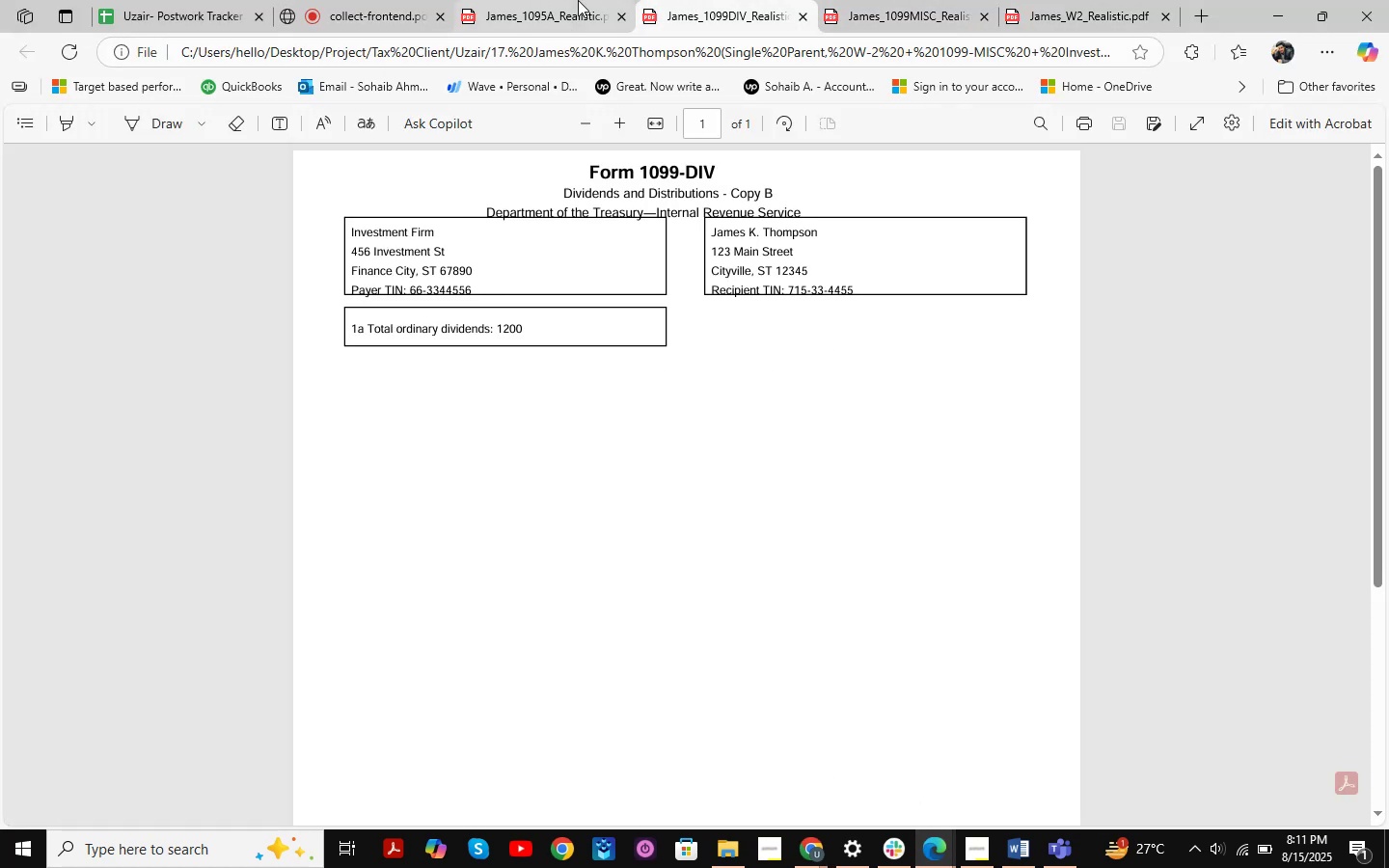 
triple_click([578, 0])
 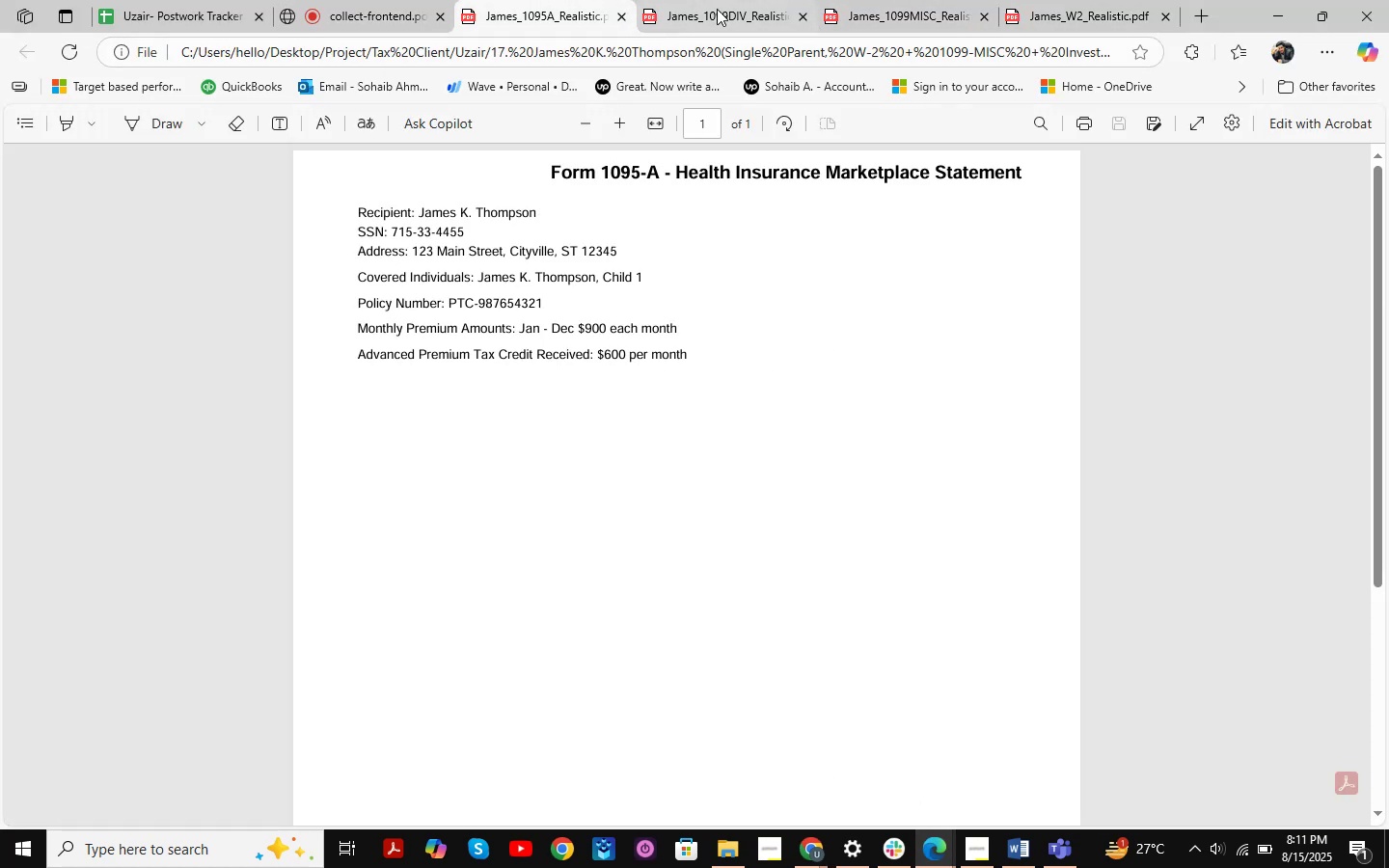 
triple_click([729, 0])
 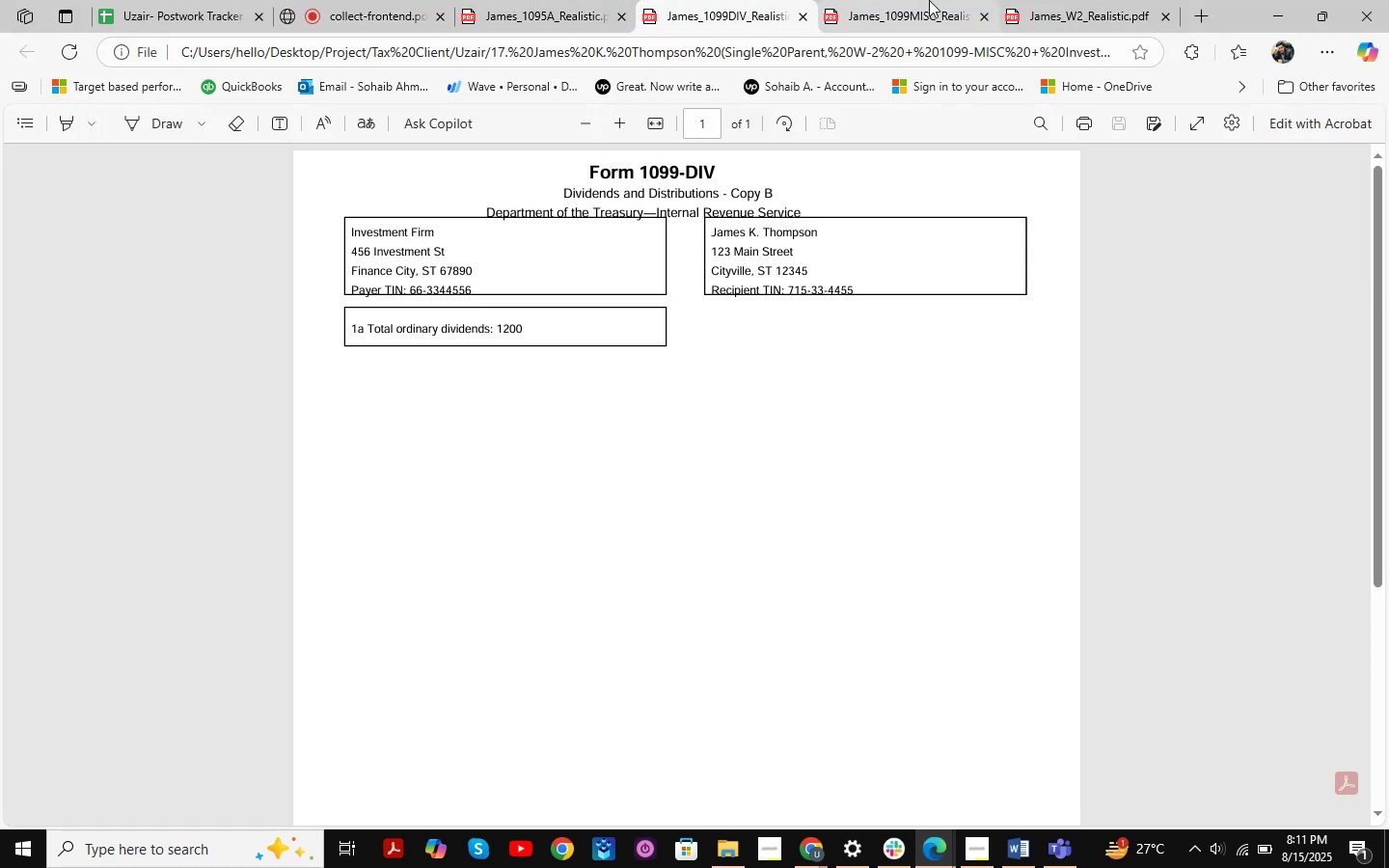 
triple_click([929, 0])
 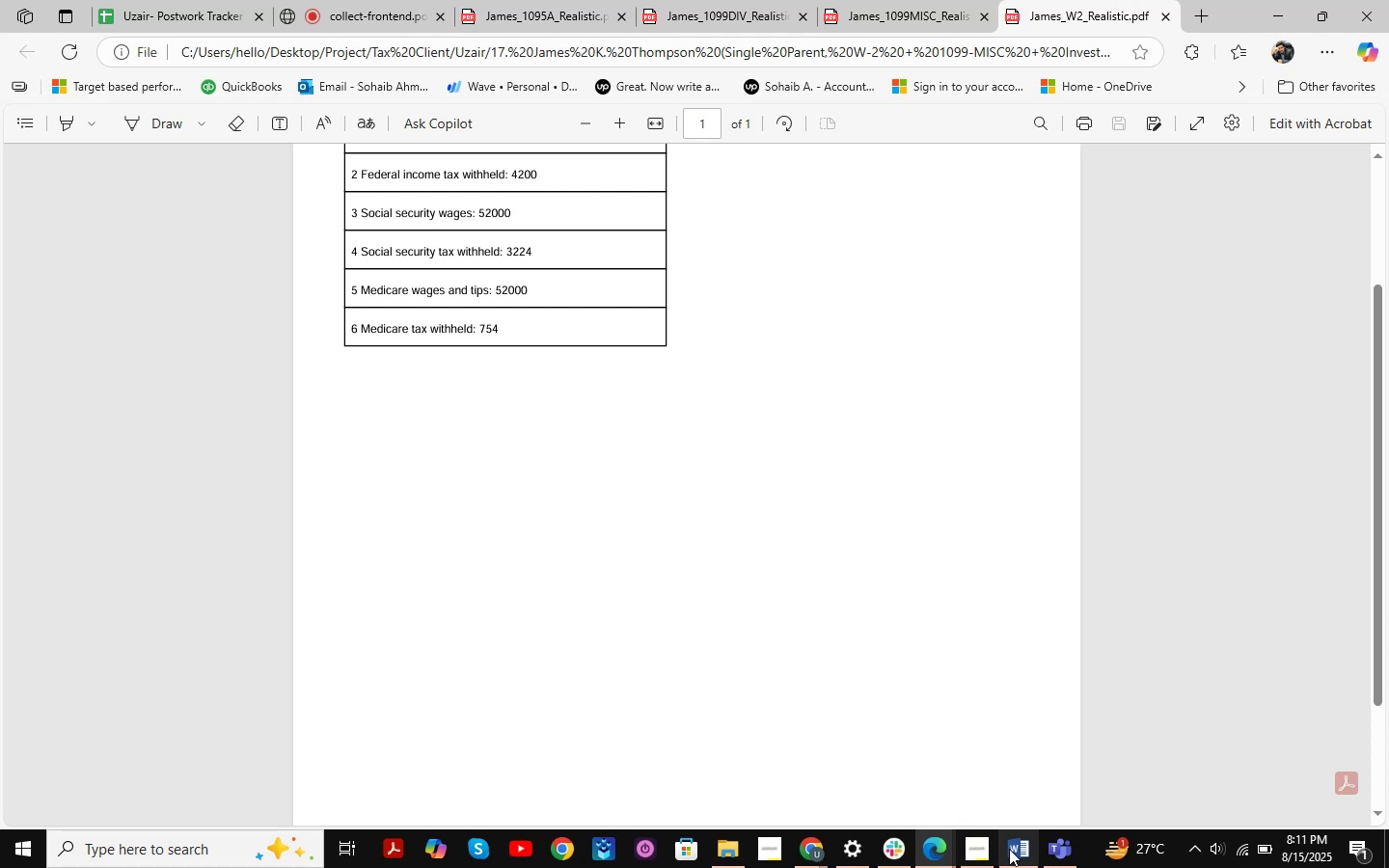 
left_click([1018, 848])
 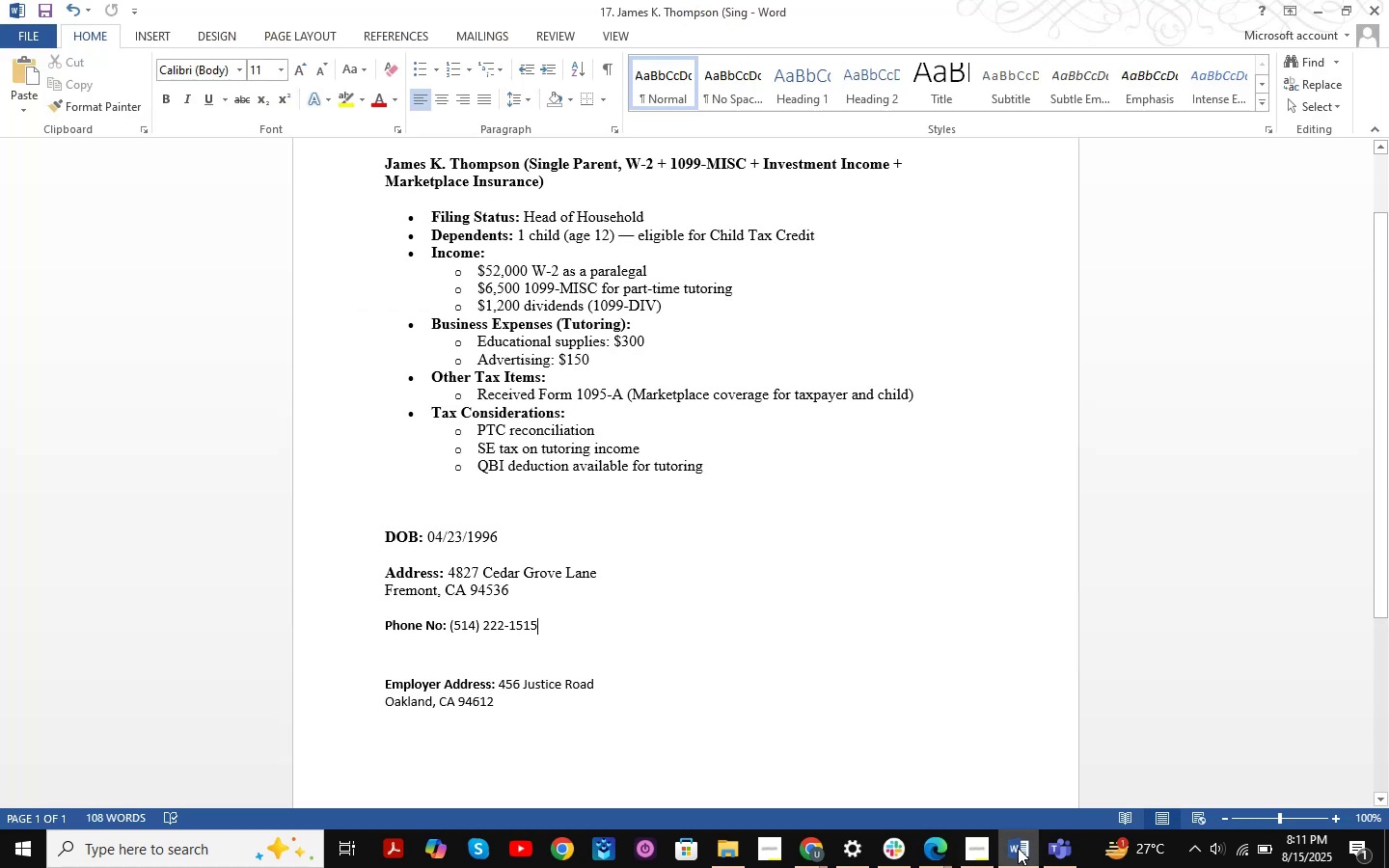 
scroll: coordinate [775, 470], scroll_direction: up, amount: 8.0
 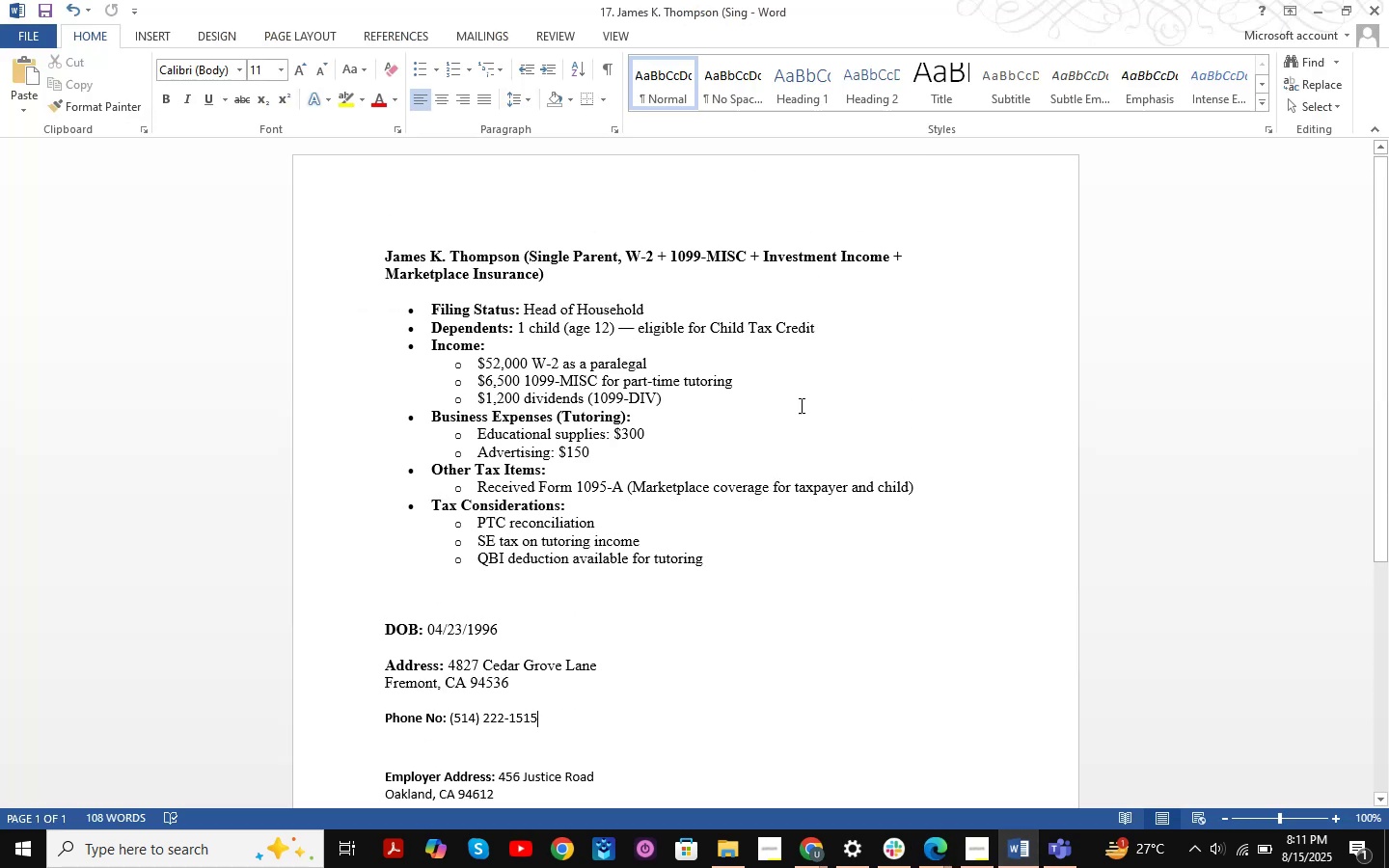 
left_click([803, 401])
 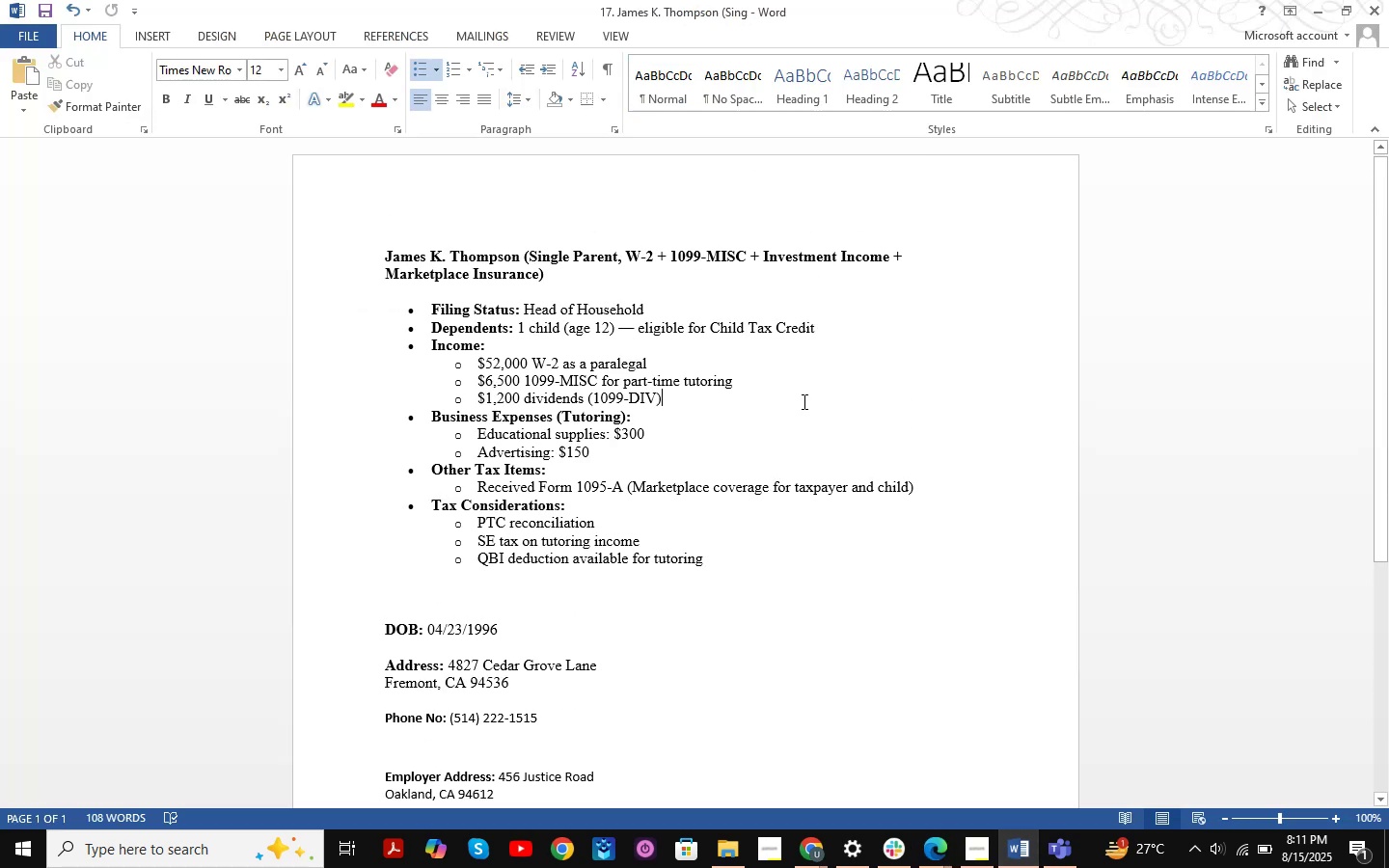 
key(Control+S)
 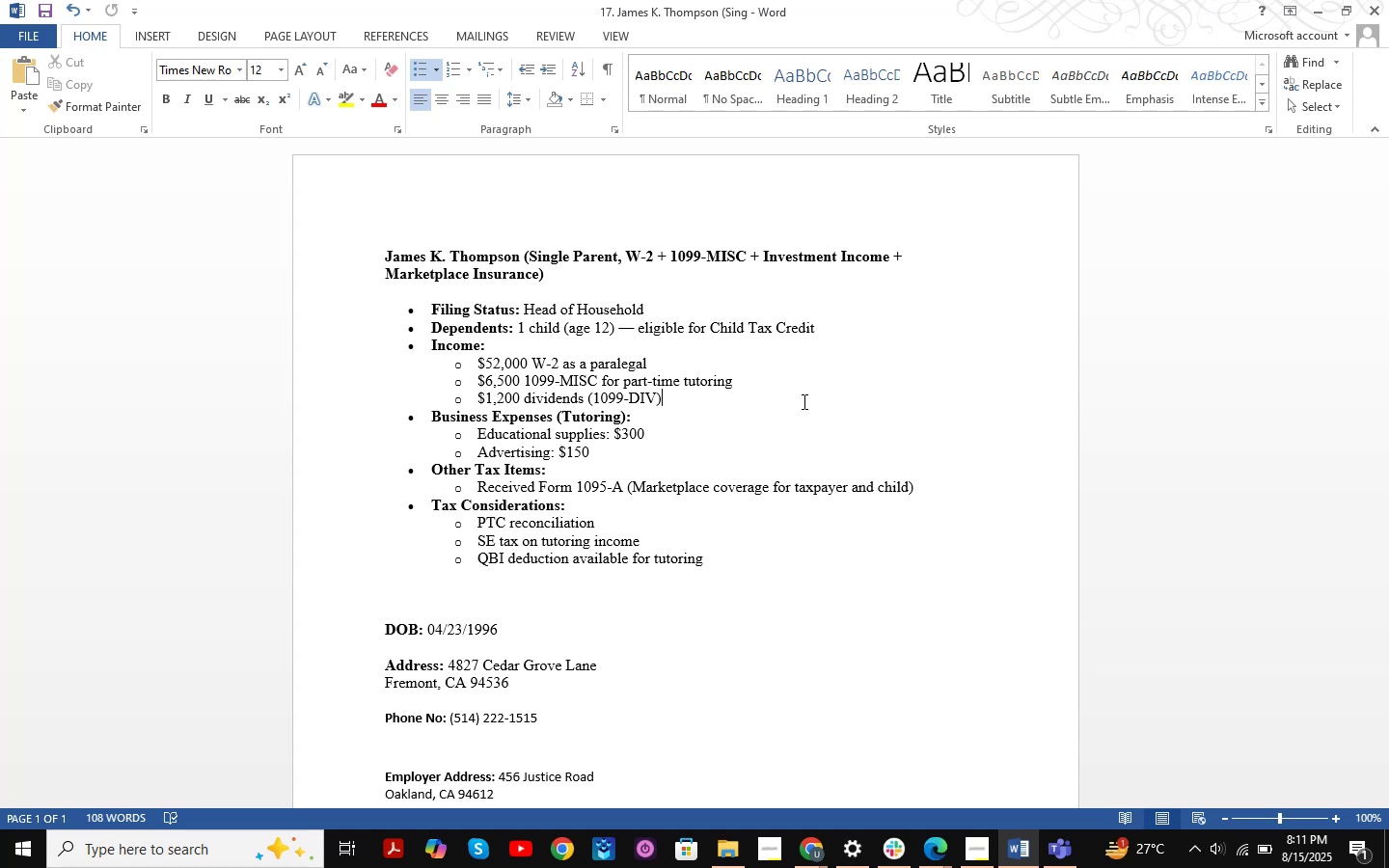 
wait(18.91)
 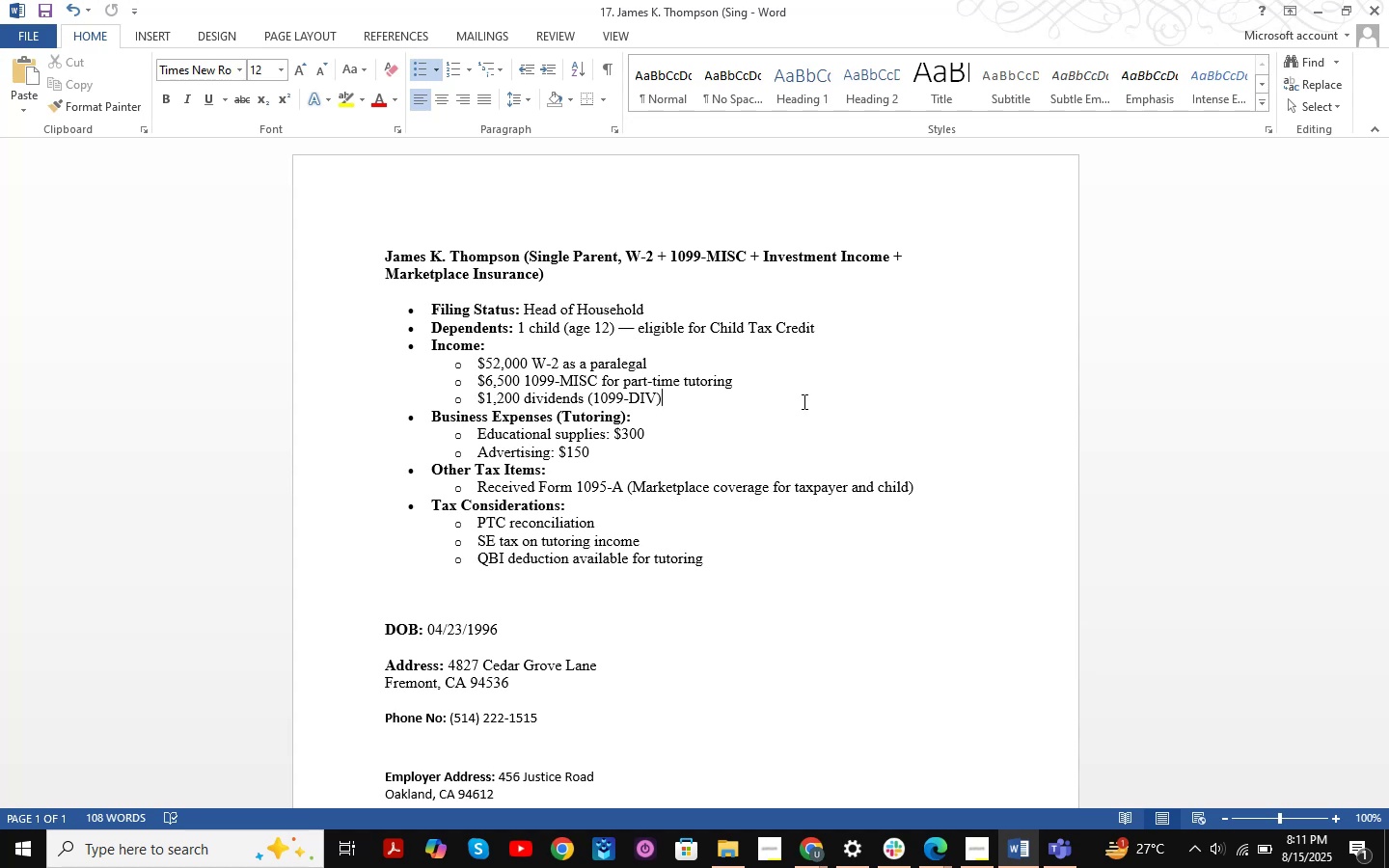 
scroll: coordinate [1222, 37], scroll_direction: none, amount: 0.0
 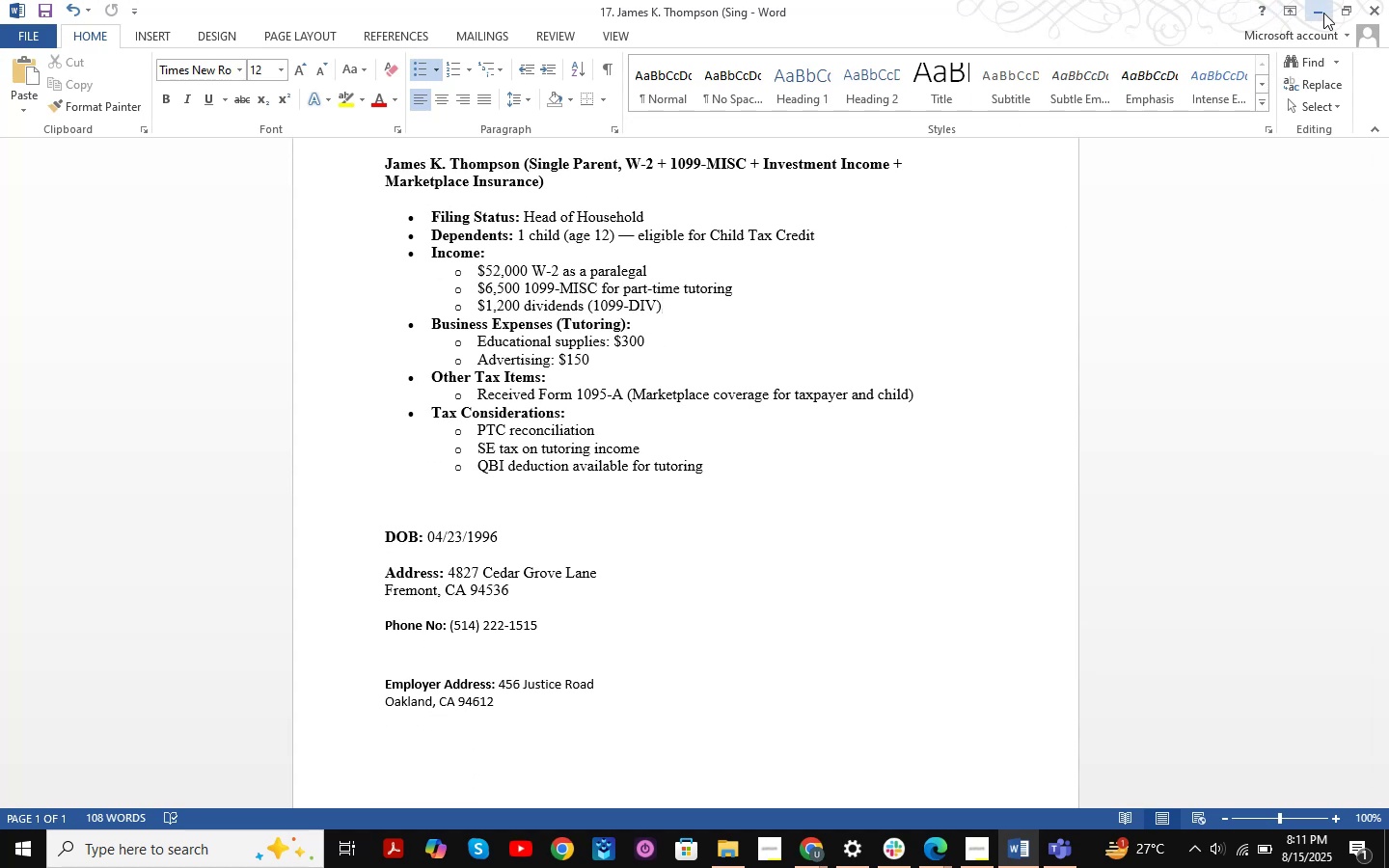 
left_click([1323, 13])
 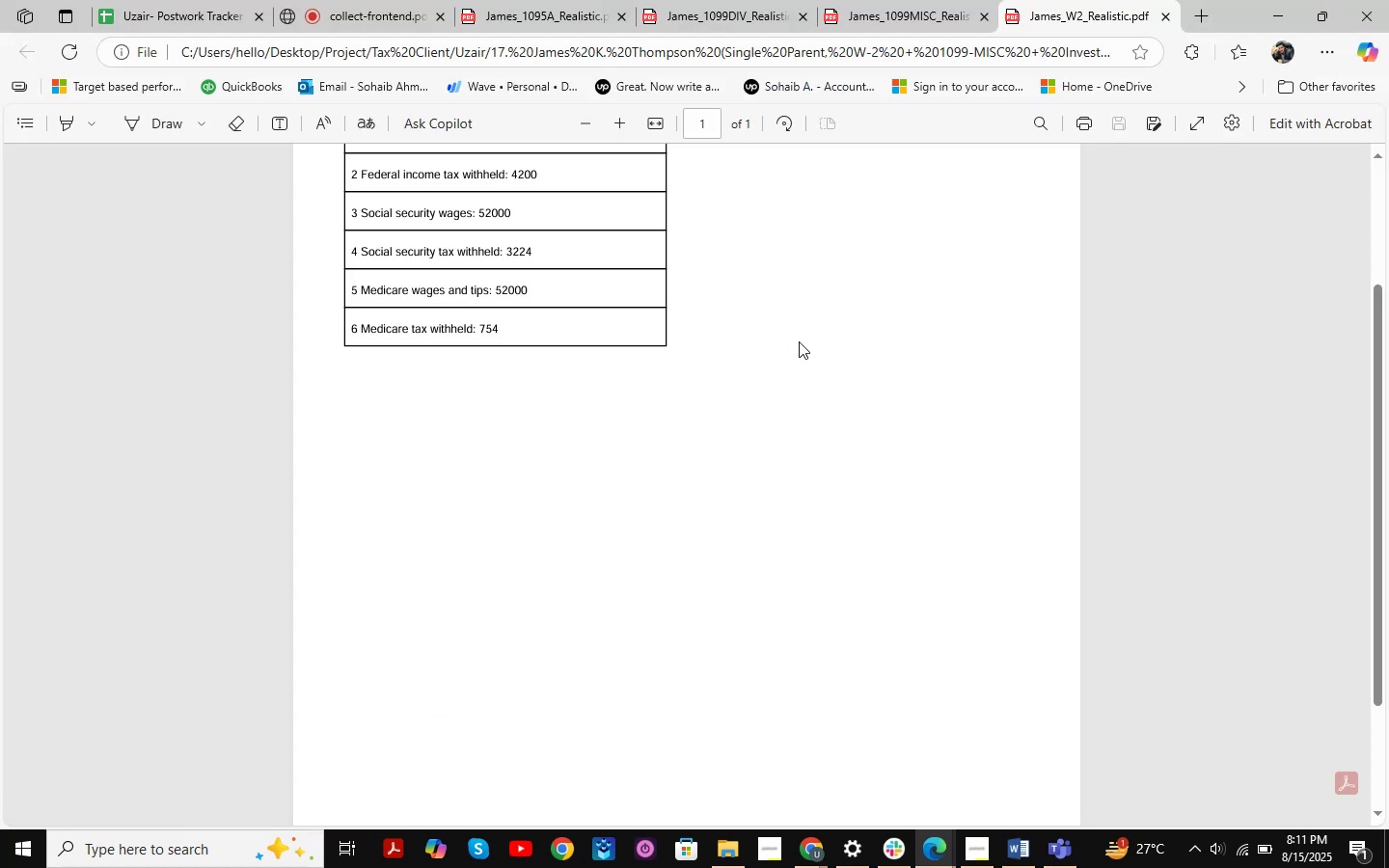 
scroll: coordinate [810, 346], scroll_direction: up, amount: 11.0
 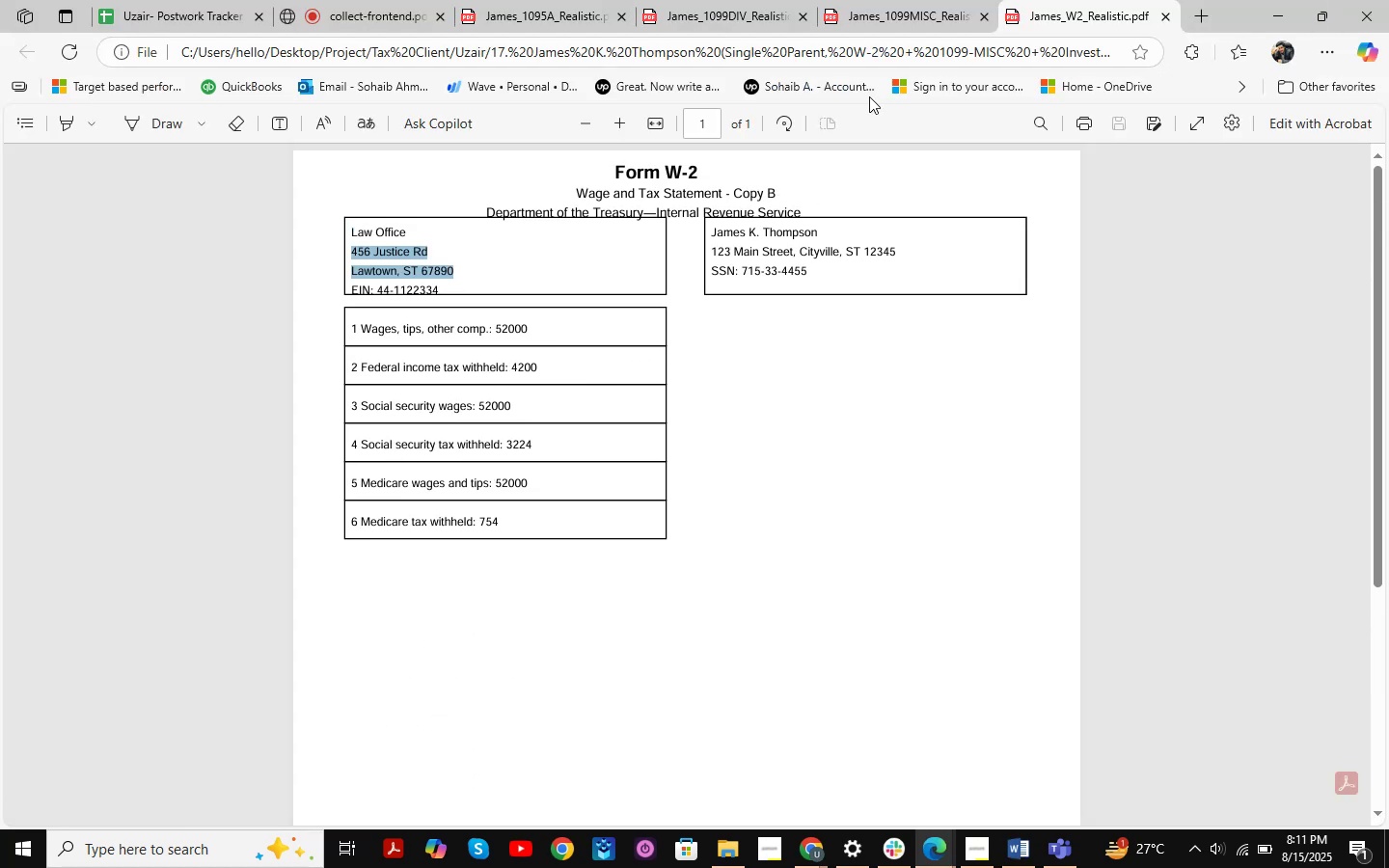 
left_click([901, 0])
 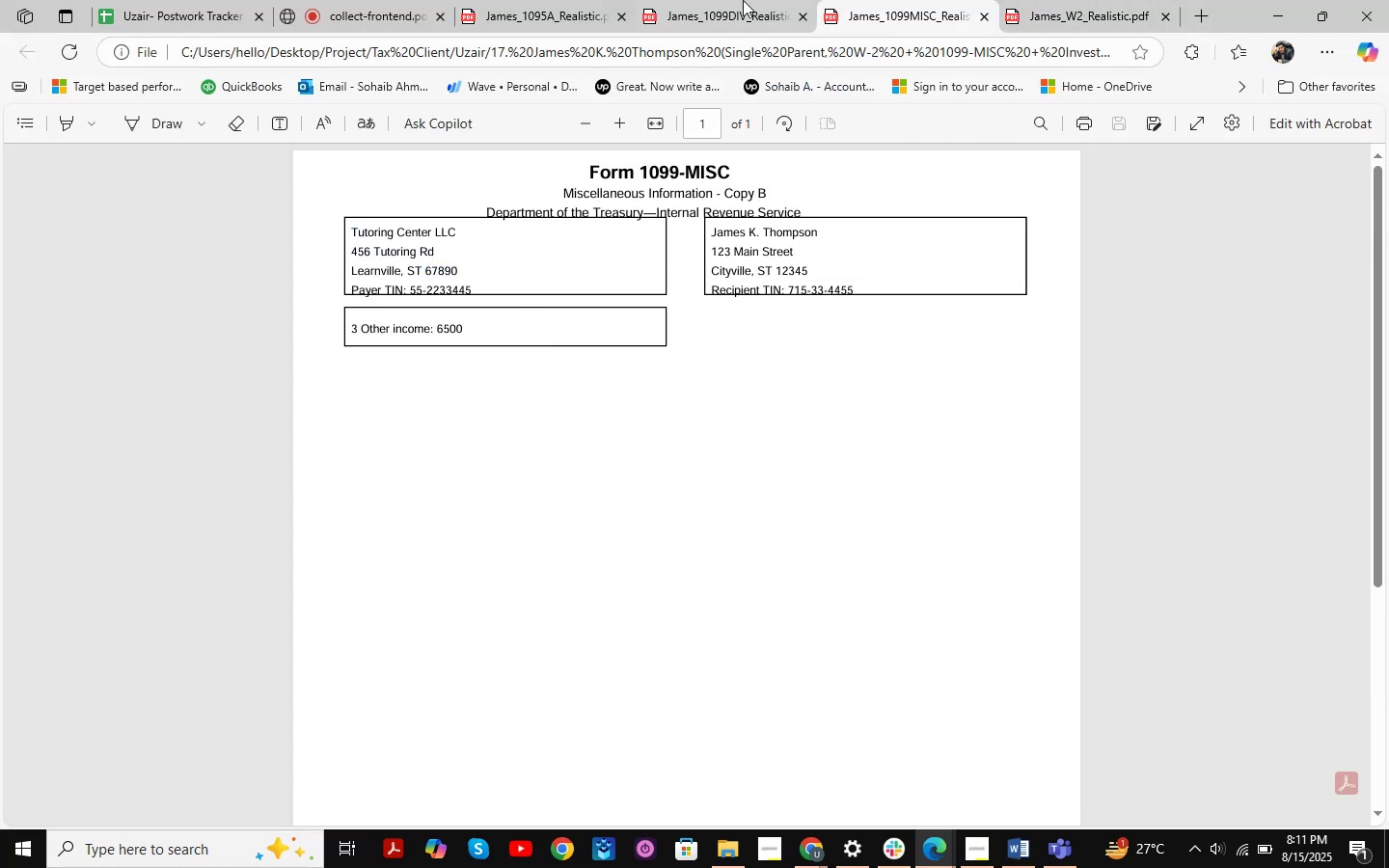 
double_click([482, 0])
 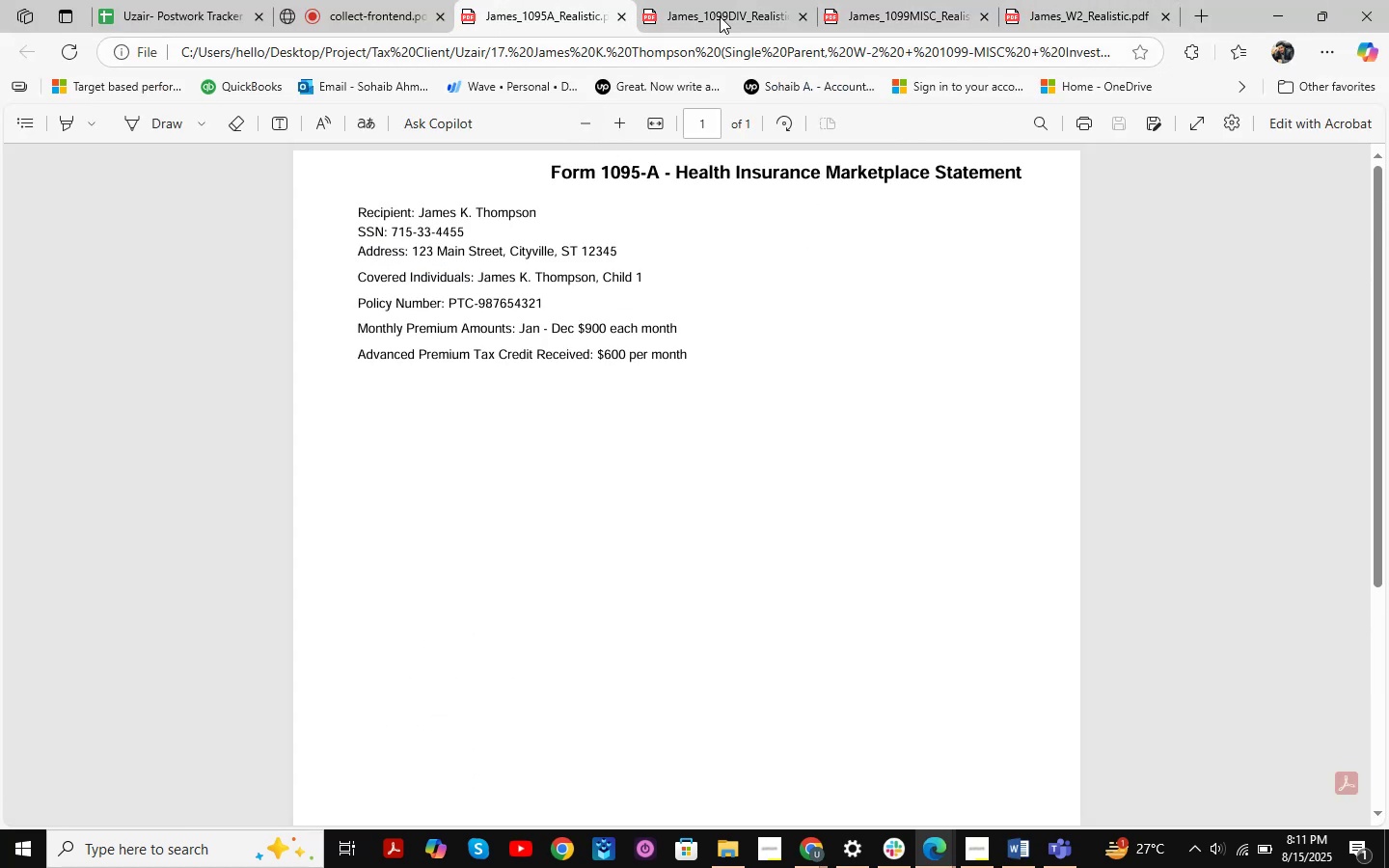 
left_click([733, 0])
 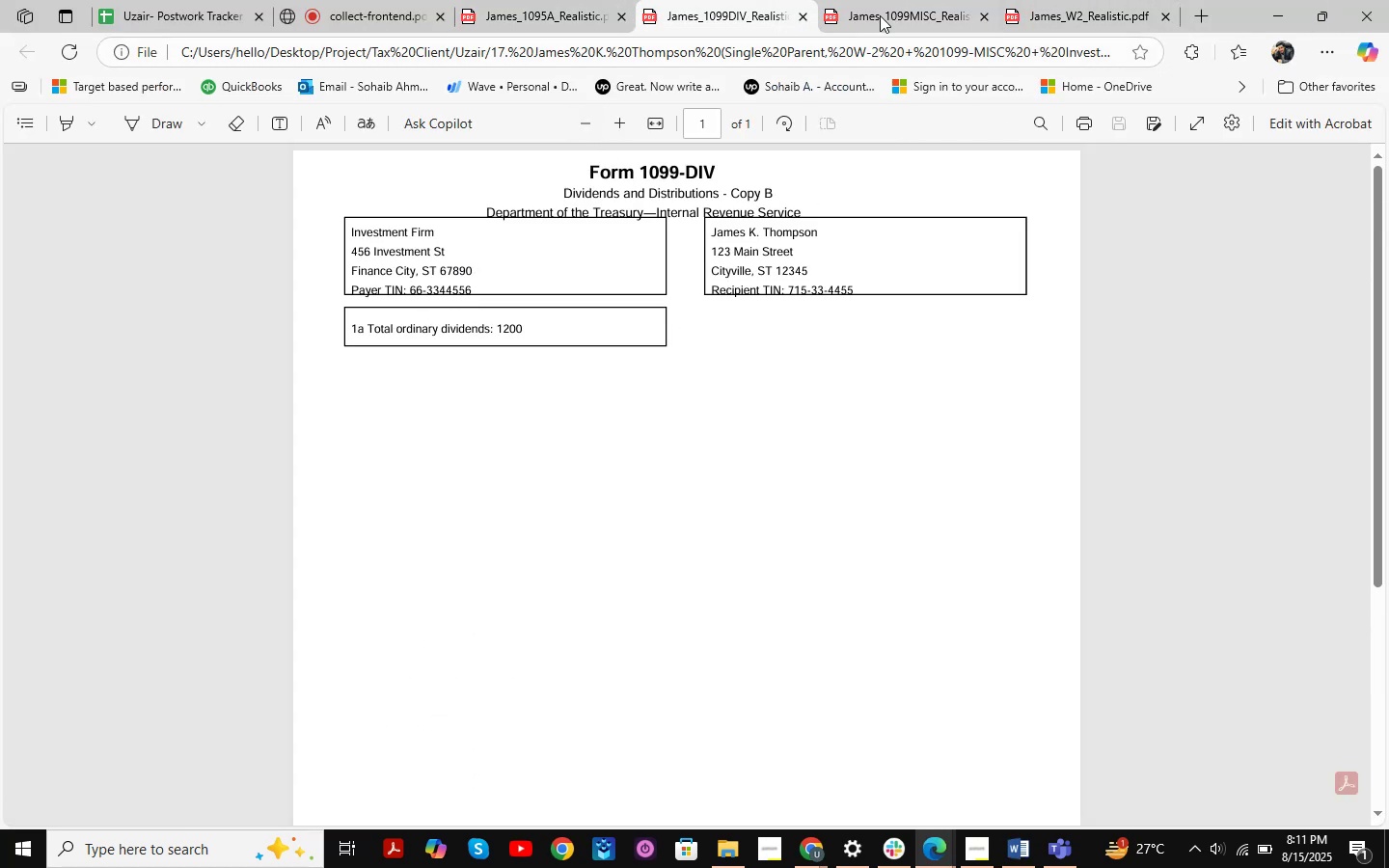 
left_click([902, 4])
 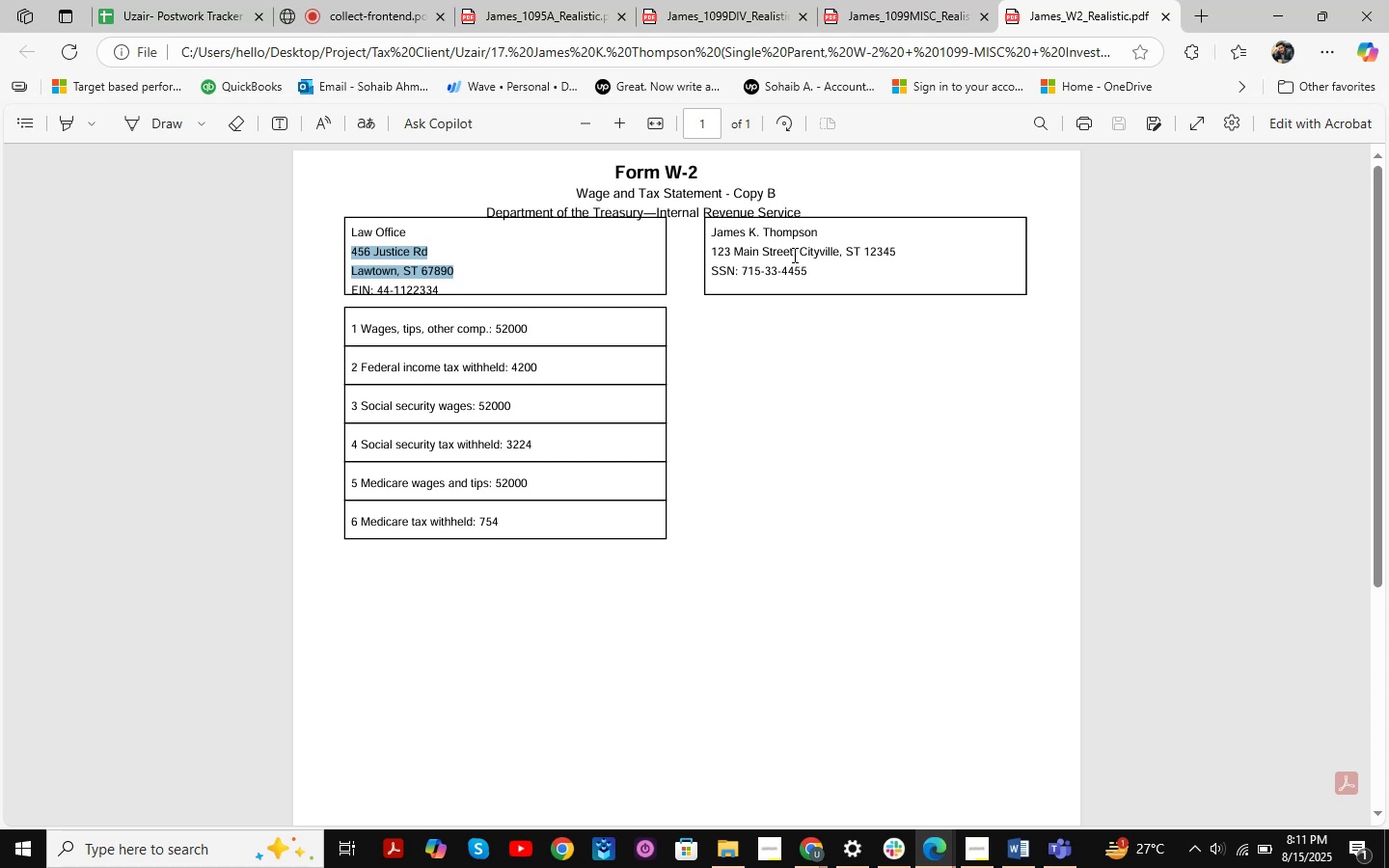 
left_click([383, 0])
 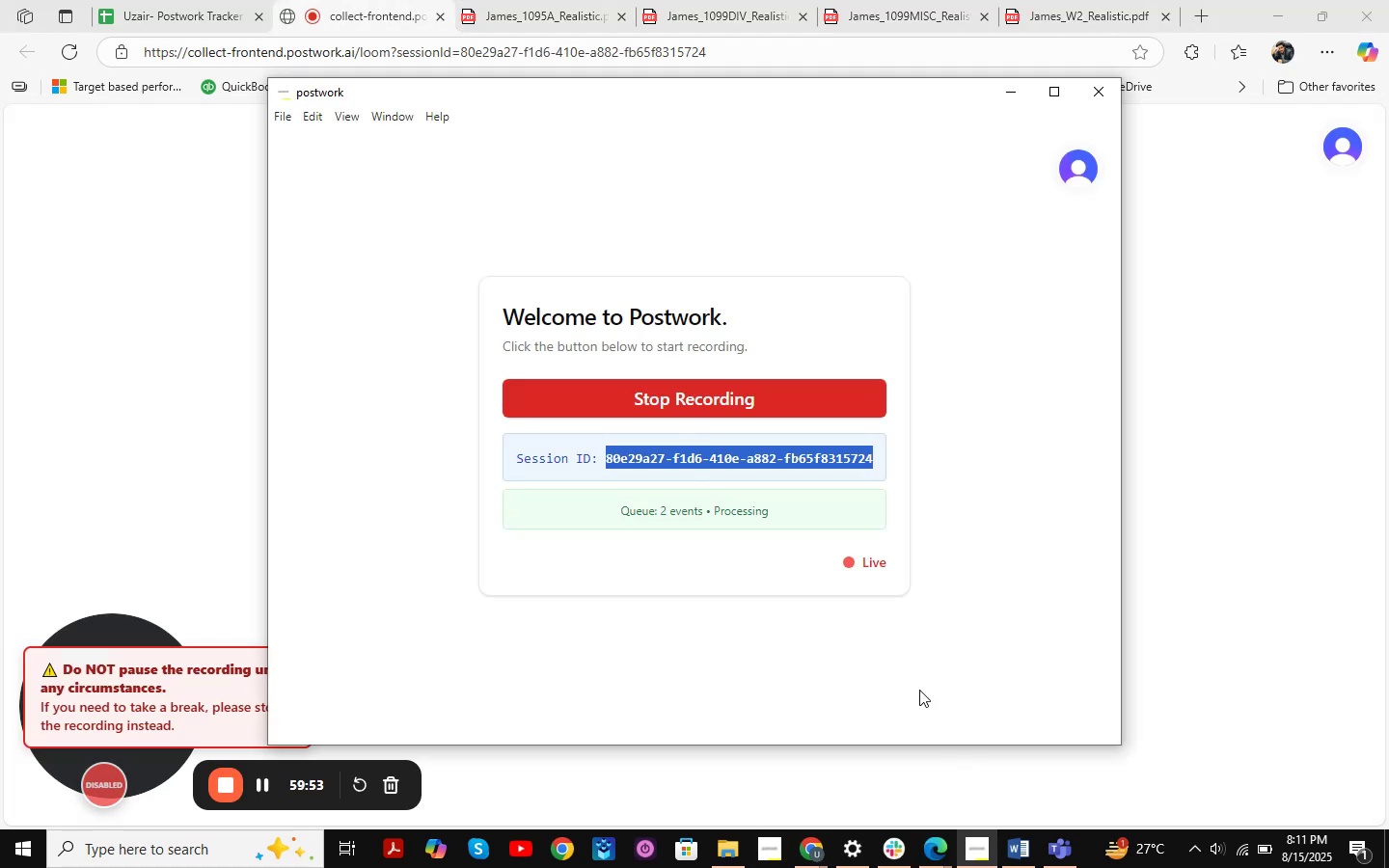 